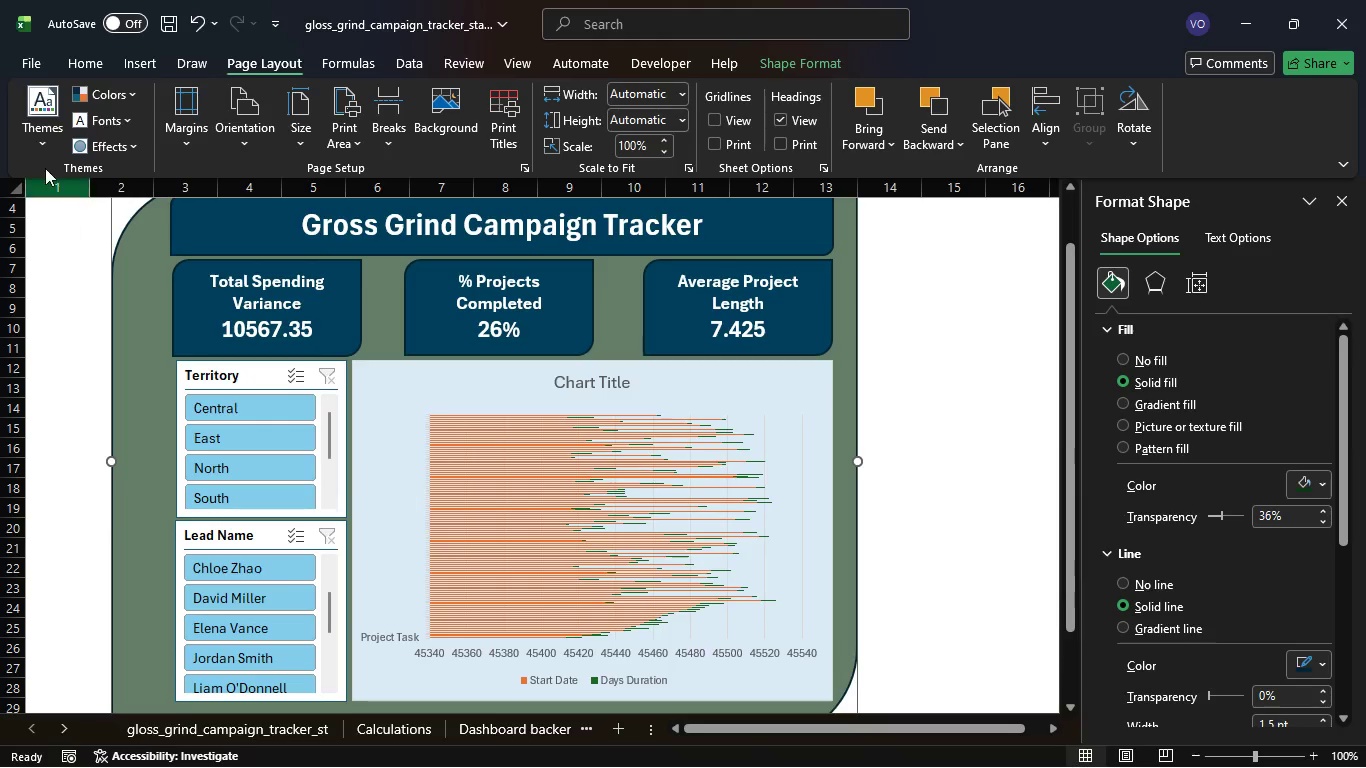 
left_click([38, 135])
 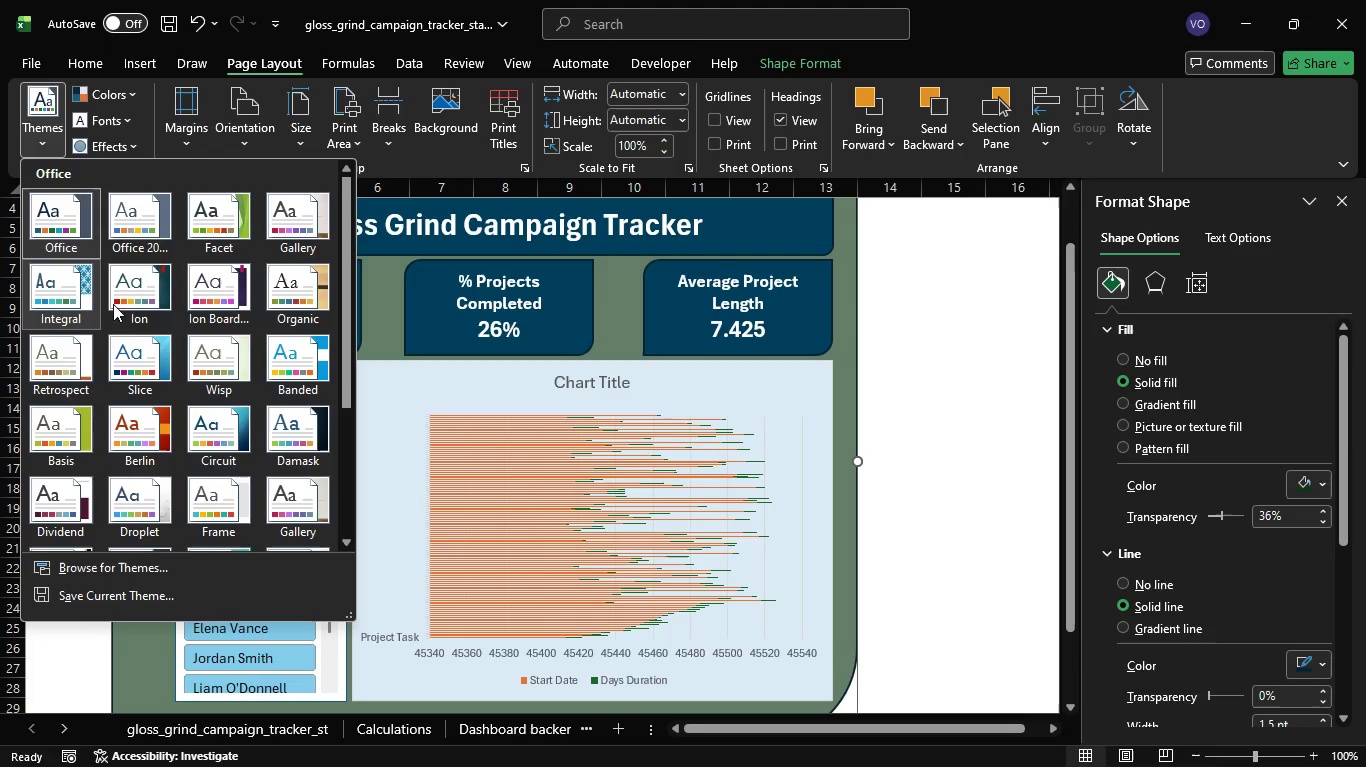 
left_click([140, 301])
 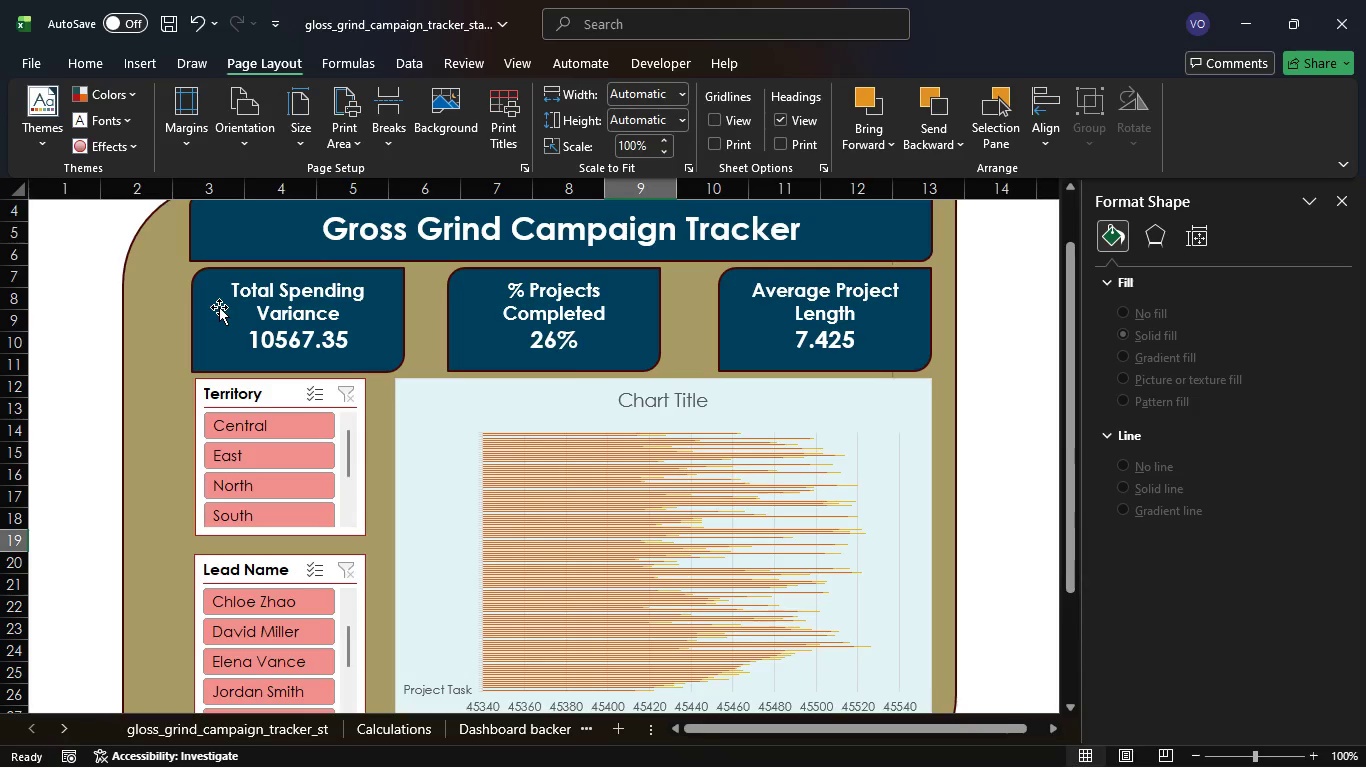 
wait(11.06)
 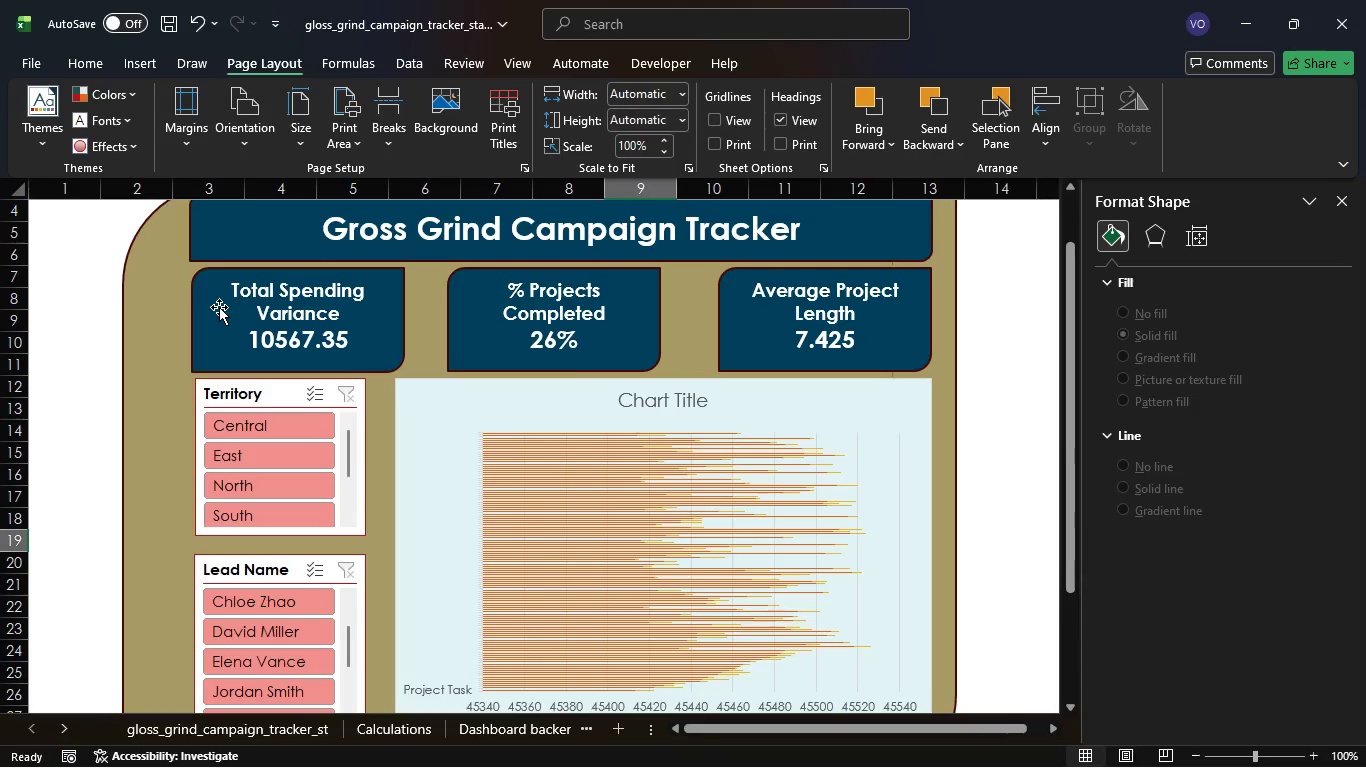 
left_click([257, 244])
 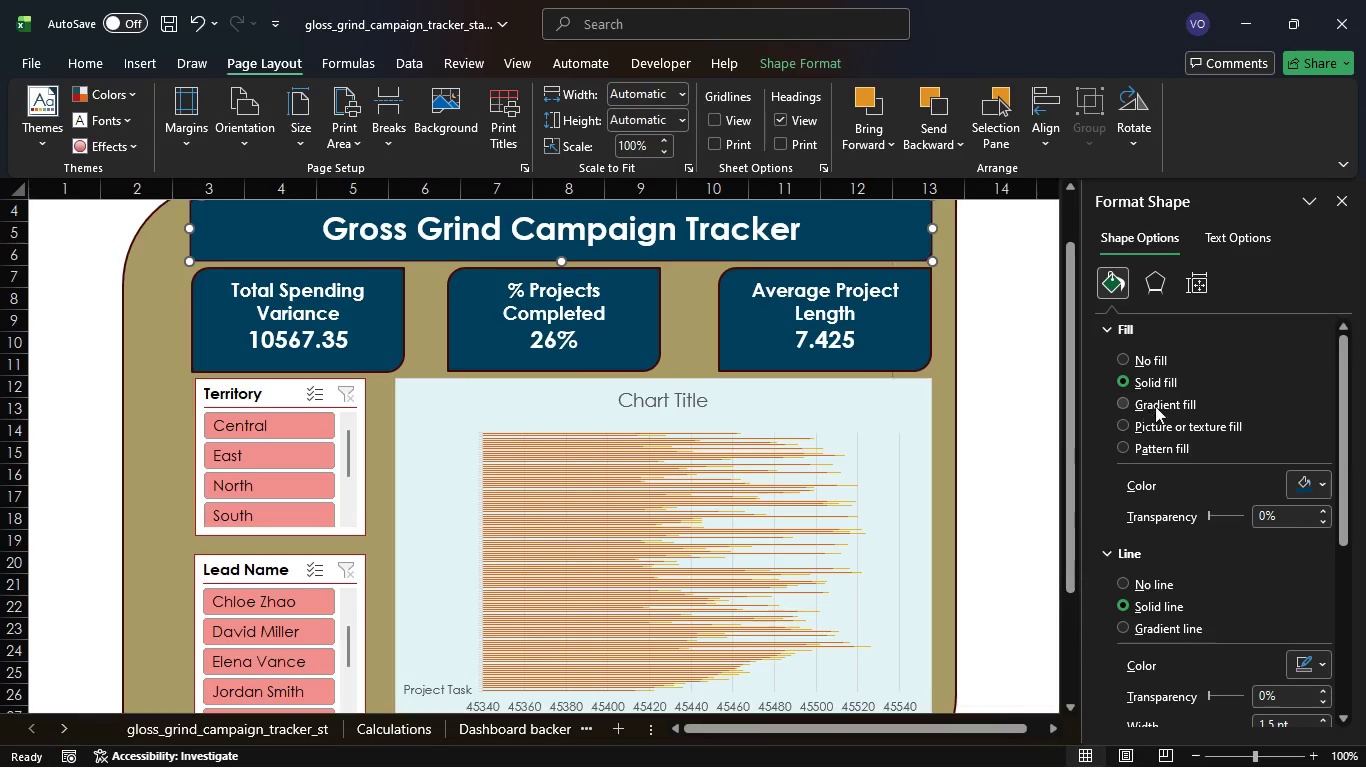 
left_click([1326, 491])
 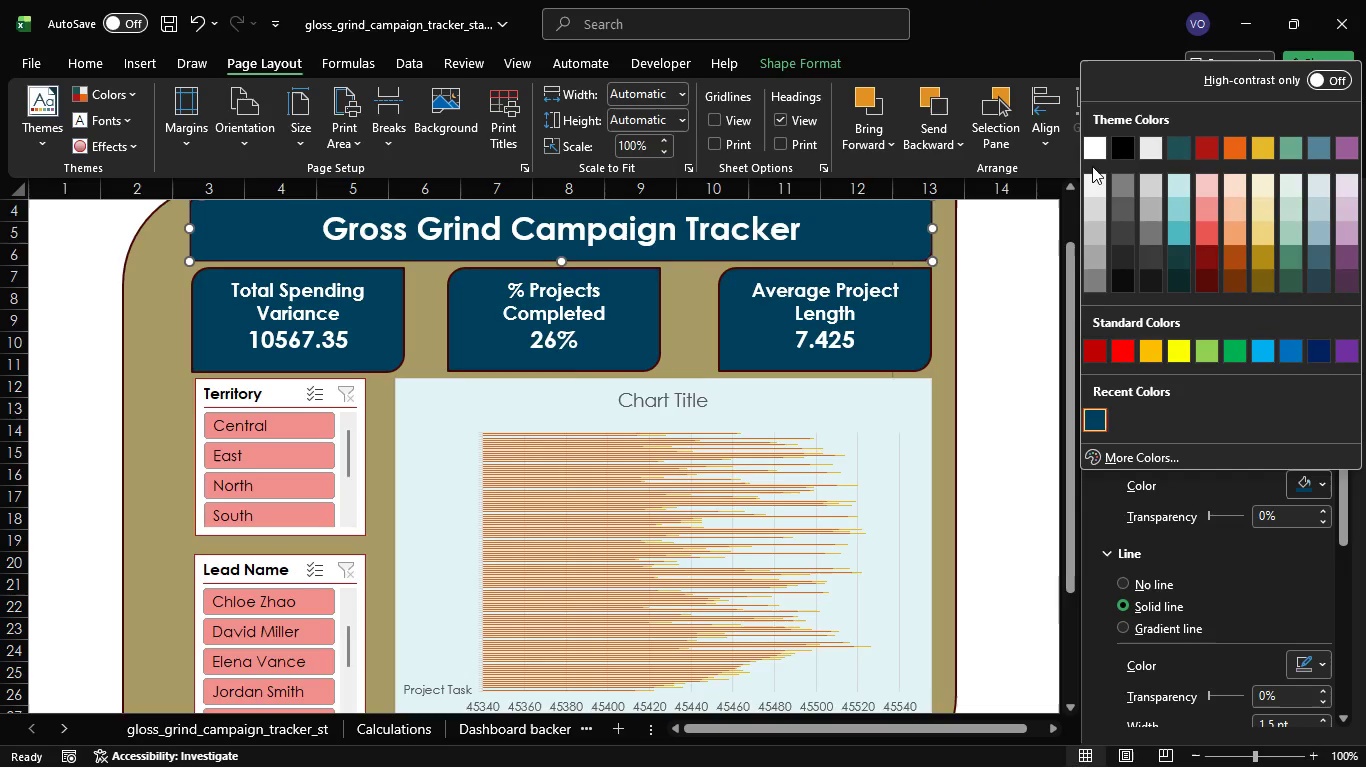 
left_click([1094, 154])
 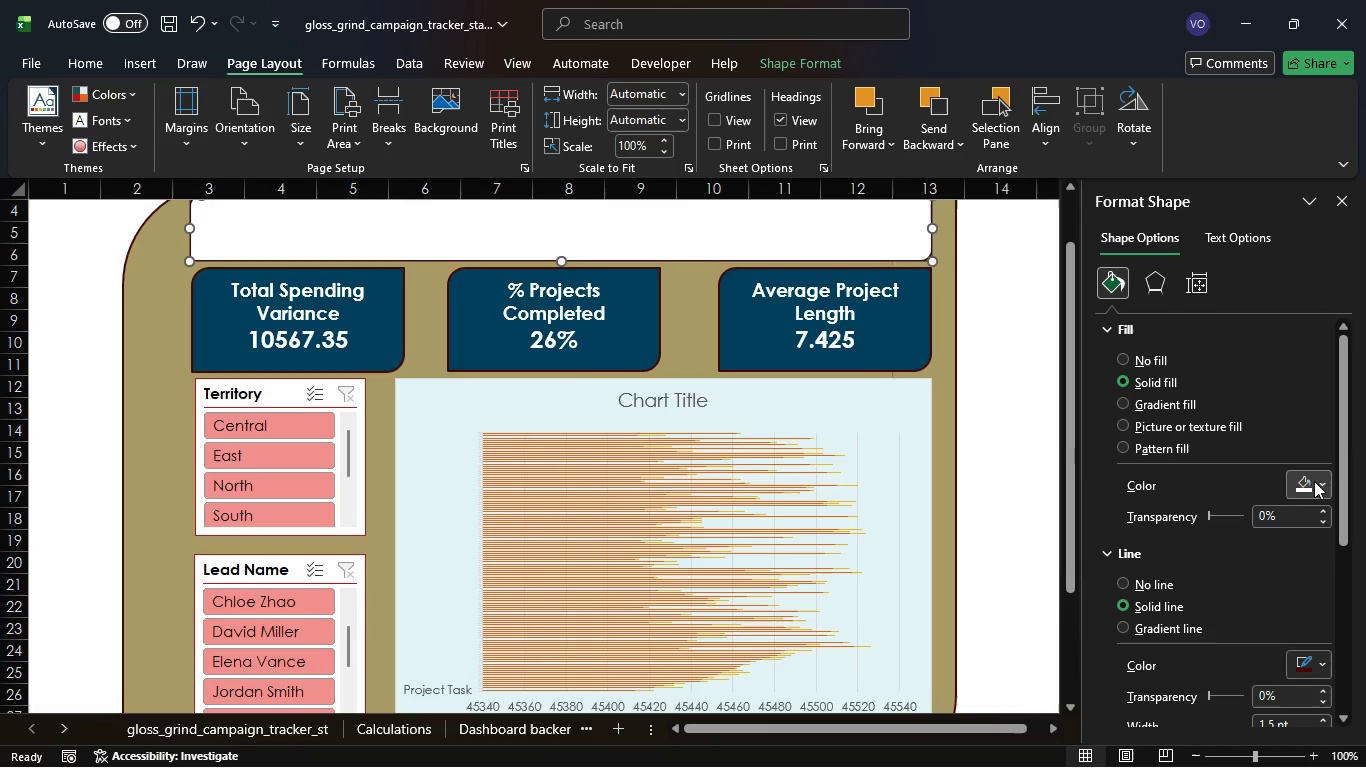 
left_click([1320, 482])
 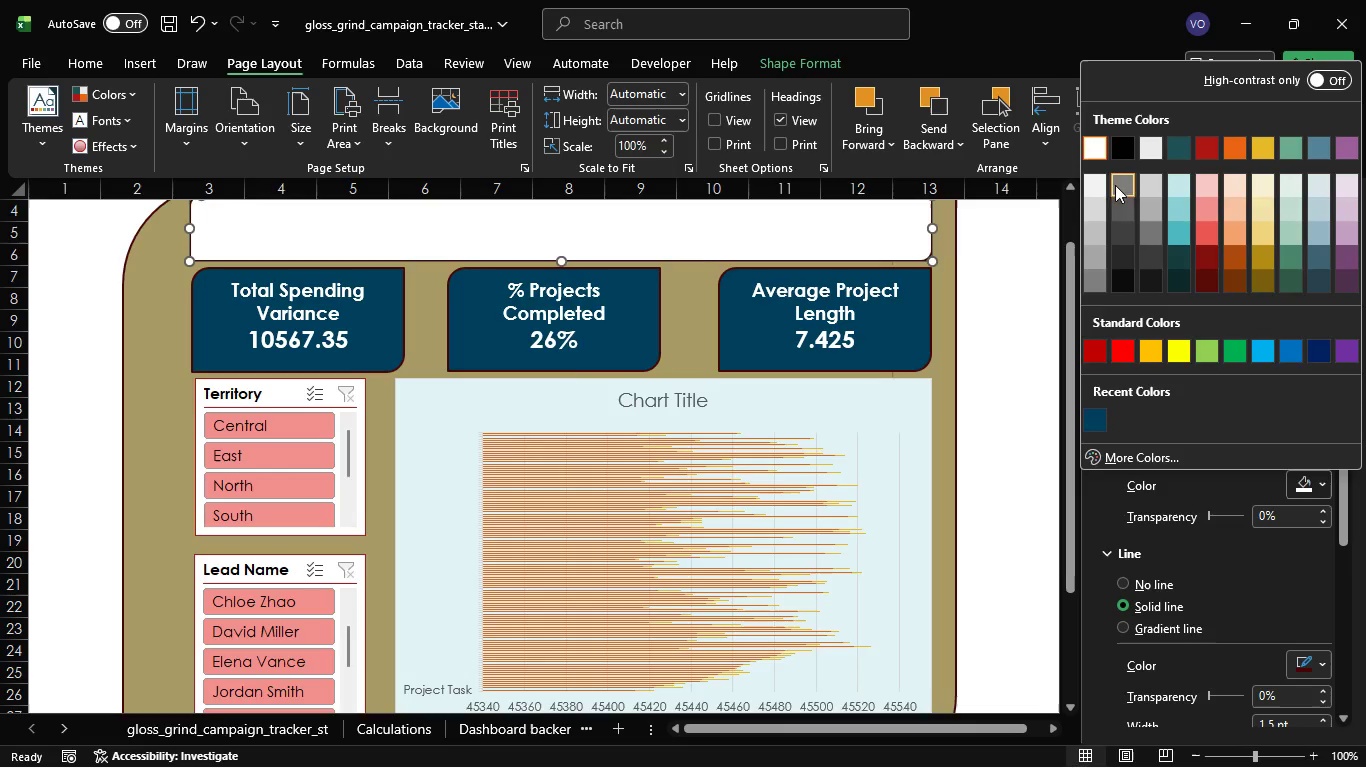 
left_click([1094, 205])
 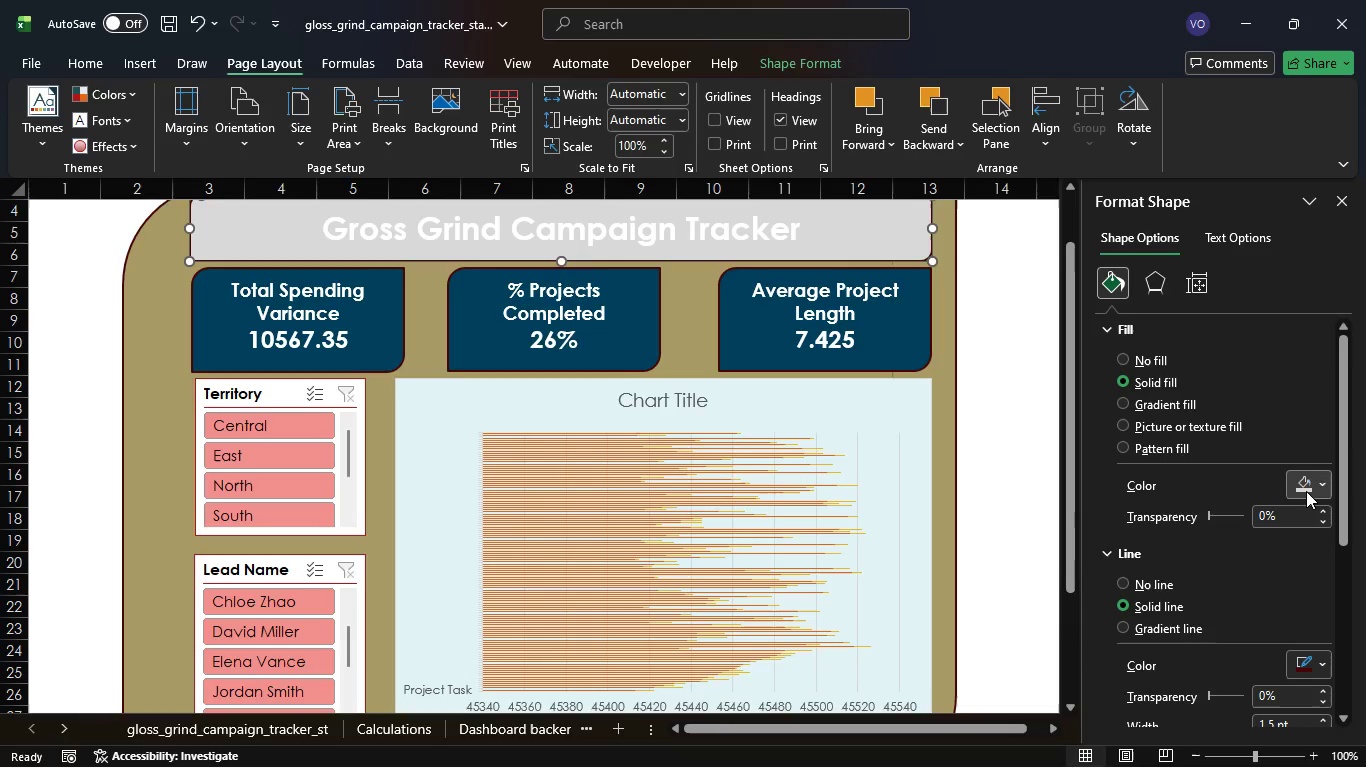 
left_click_drag(start_coordinate=[1208, 518], to_coordinate=[1207, 523])
 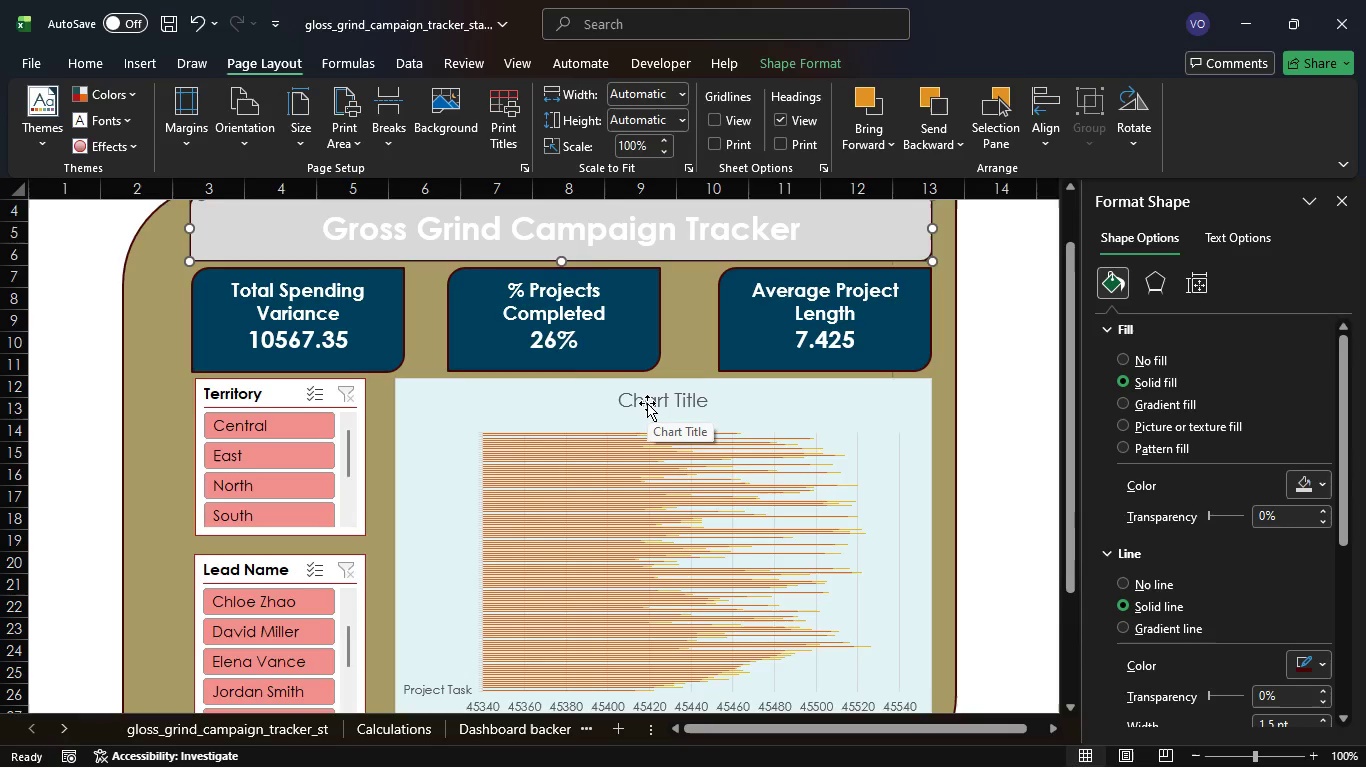 
wait(7.08)
 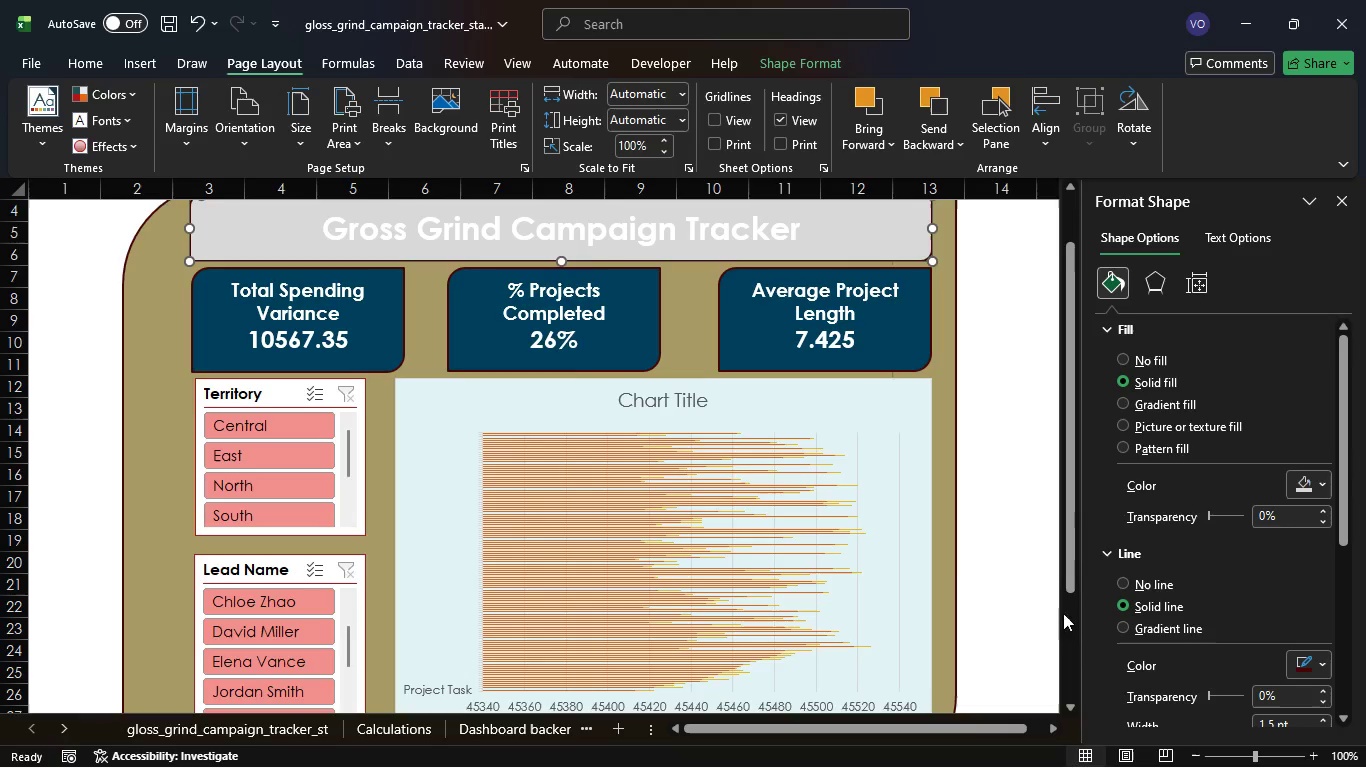 
left_click([624, 238])
 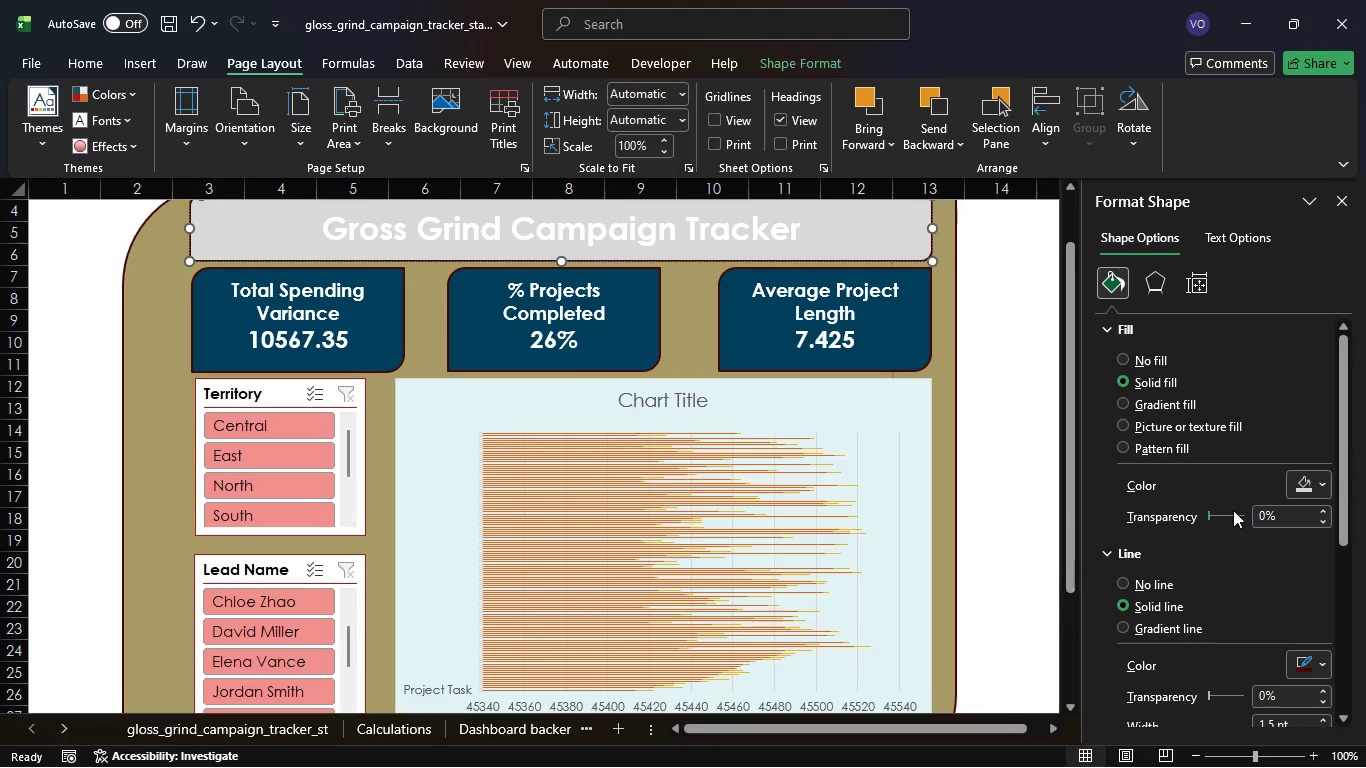 
key(Control+Z)
 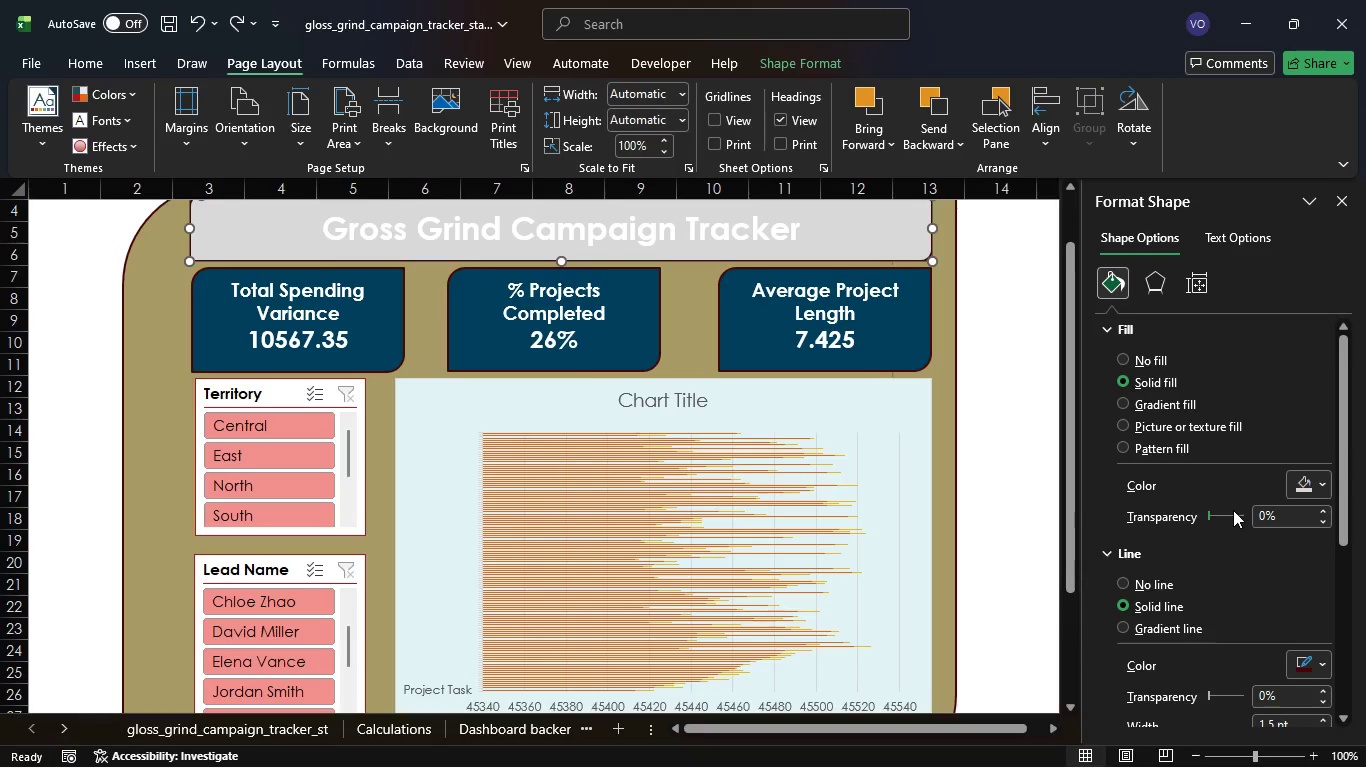 
key(Control+Z)
 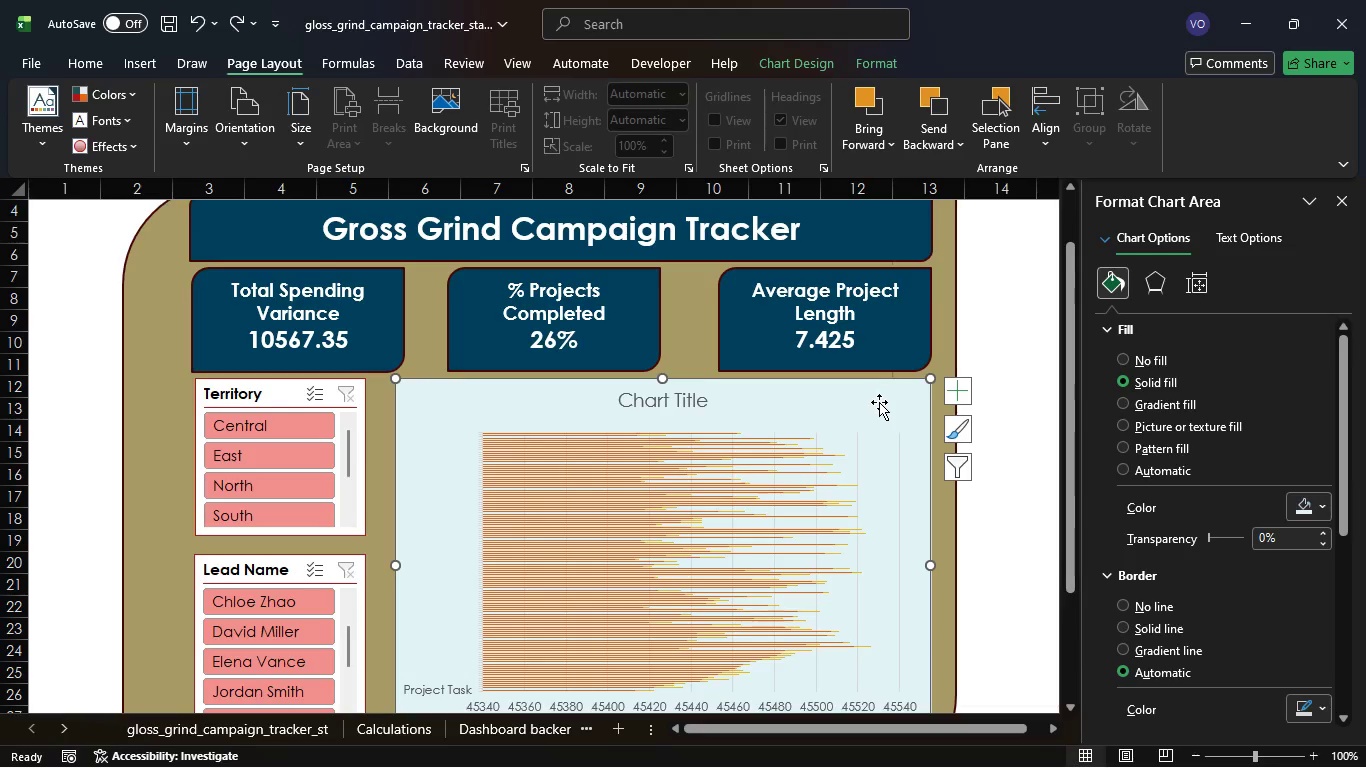 
wait(6.3)
 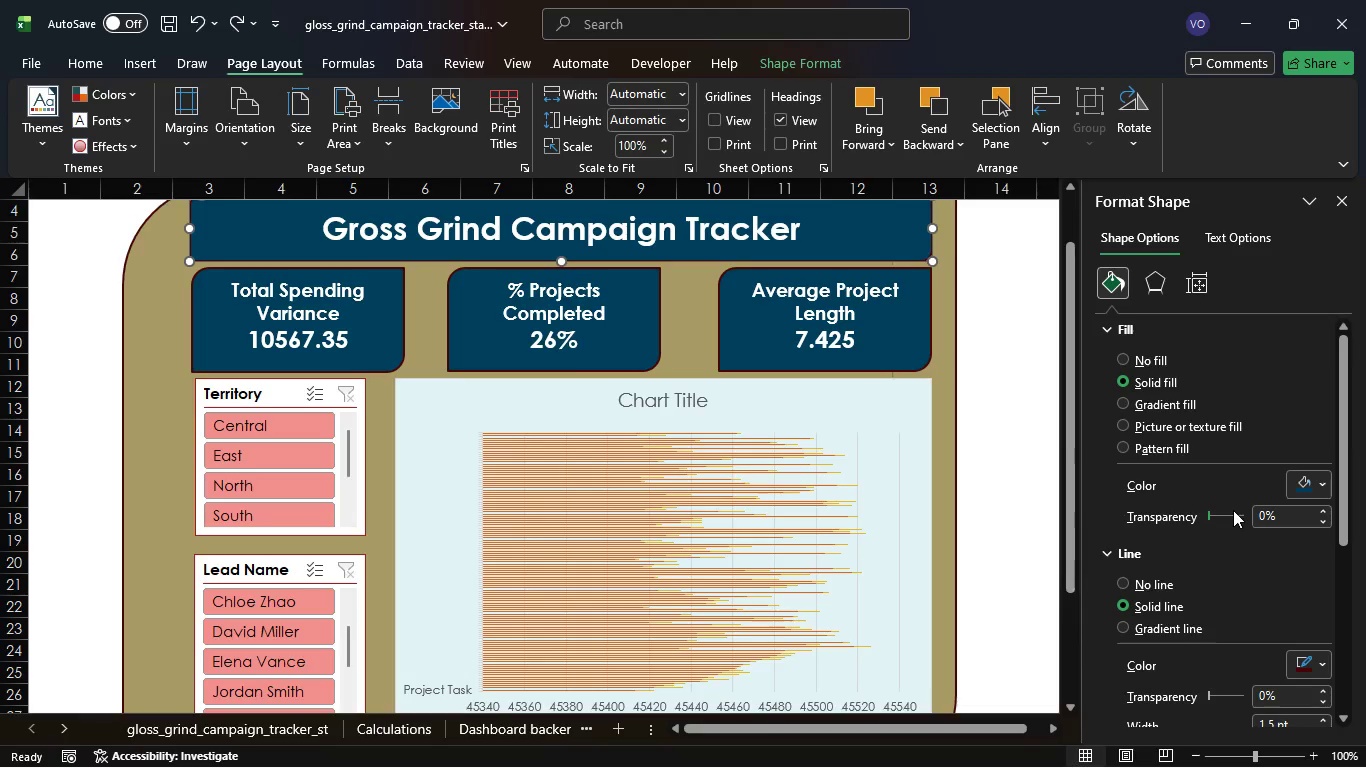 
left_click([964, 428])
 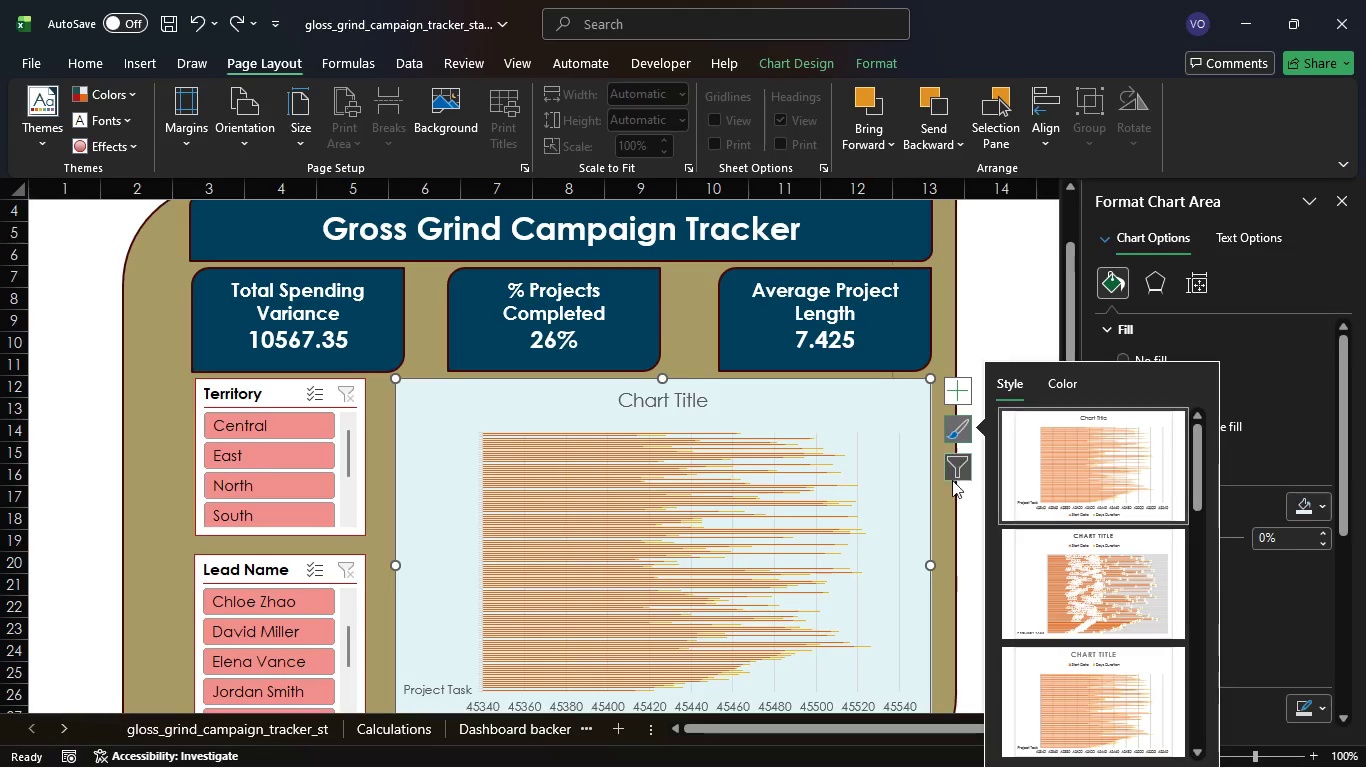 
left_click([967, 433])
 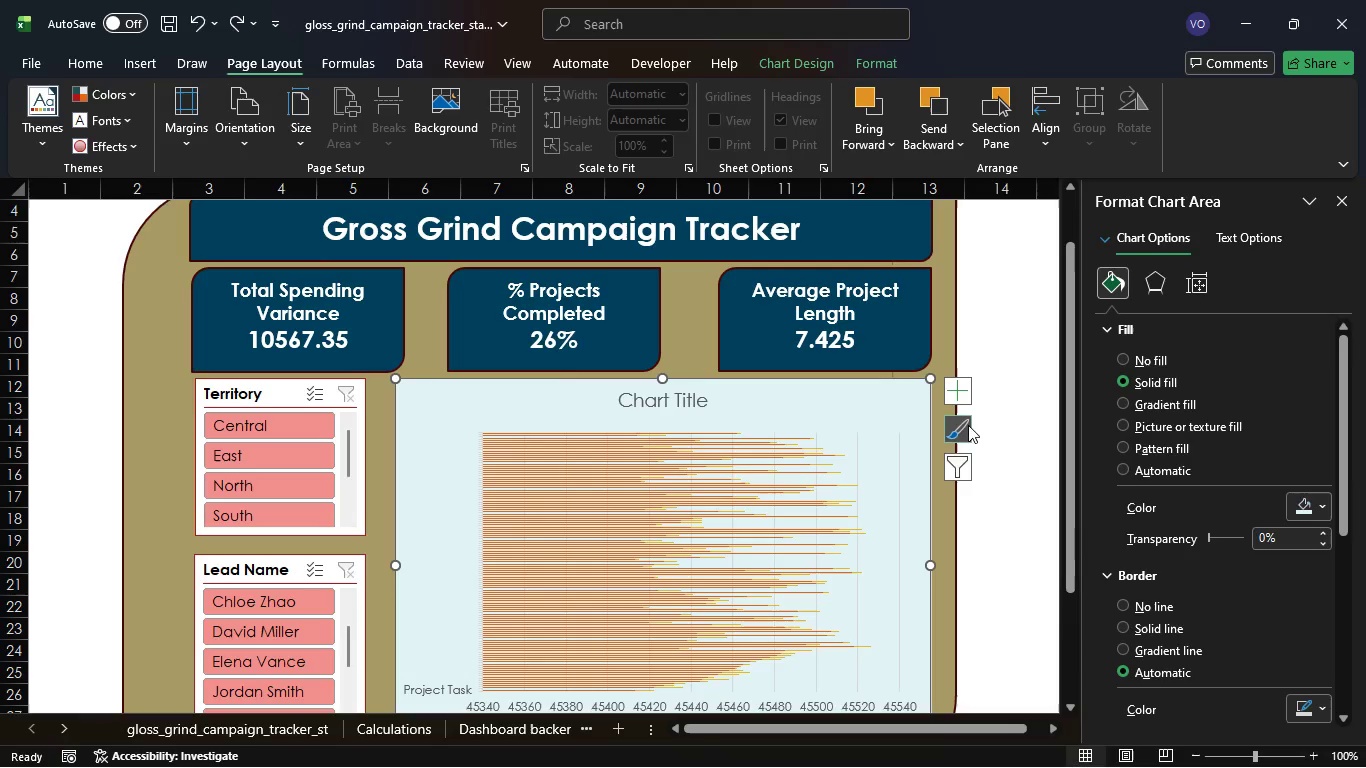 
left_click([968, 425])
 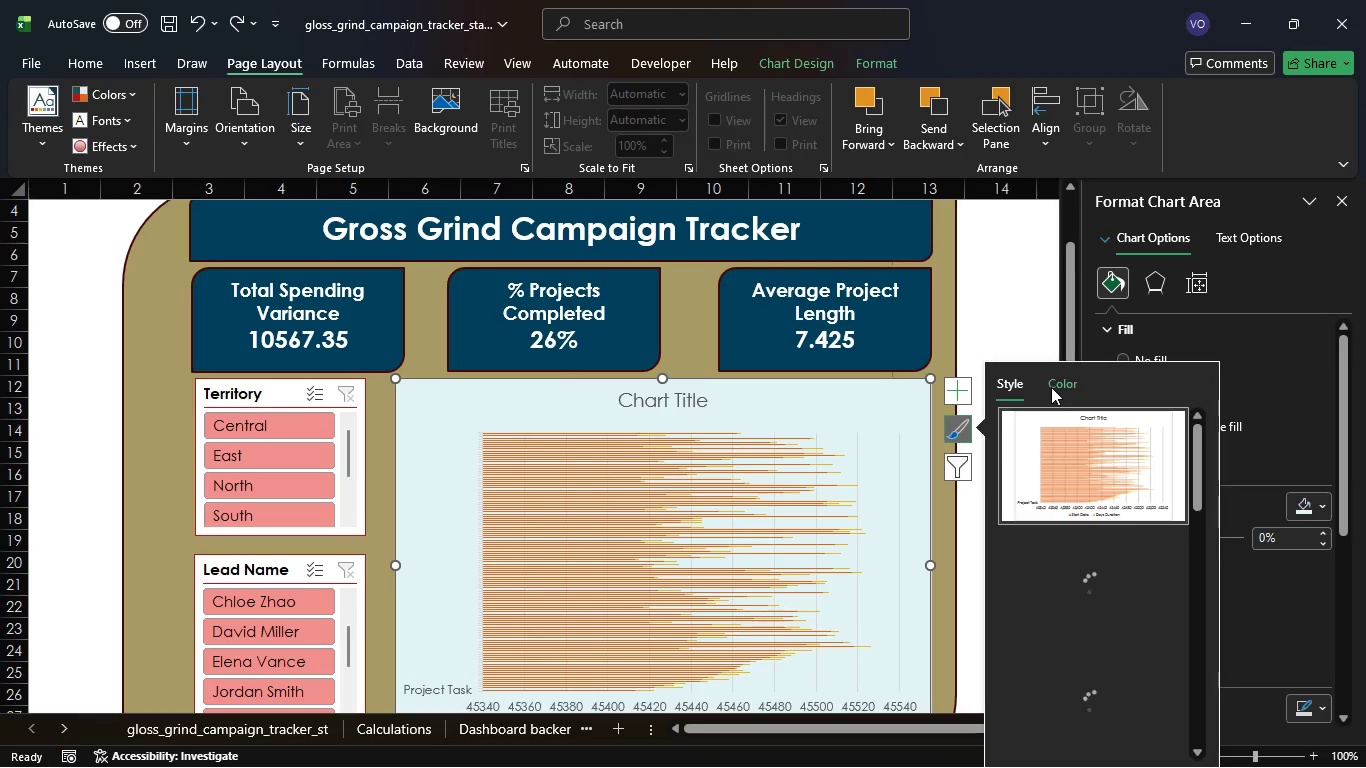 
left_click([1053, 385])
 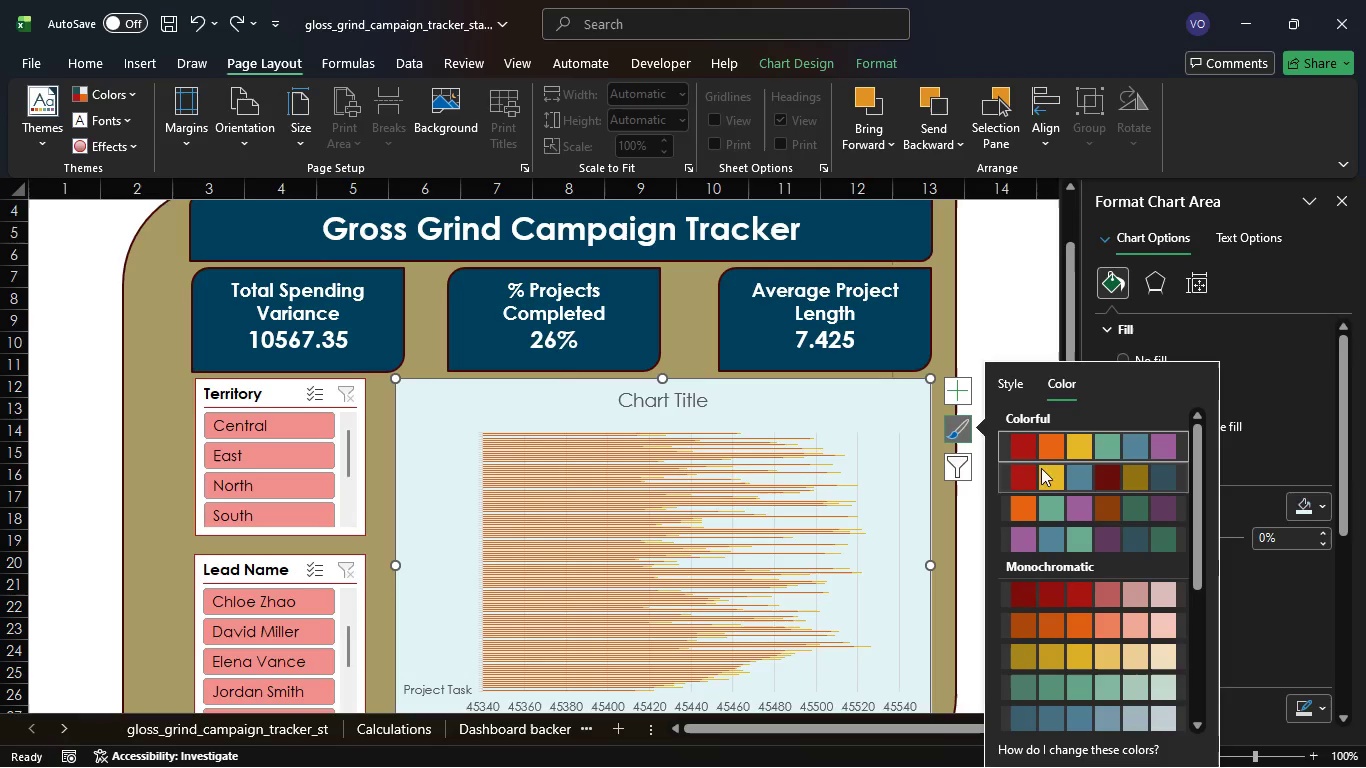 
left_click([996, 337])
 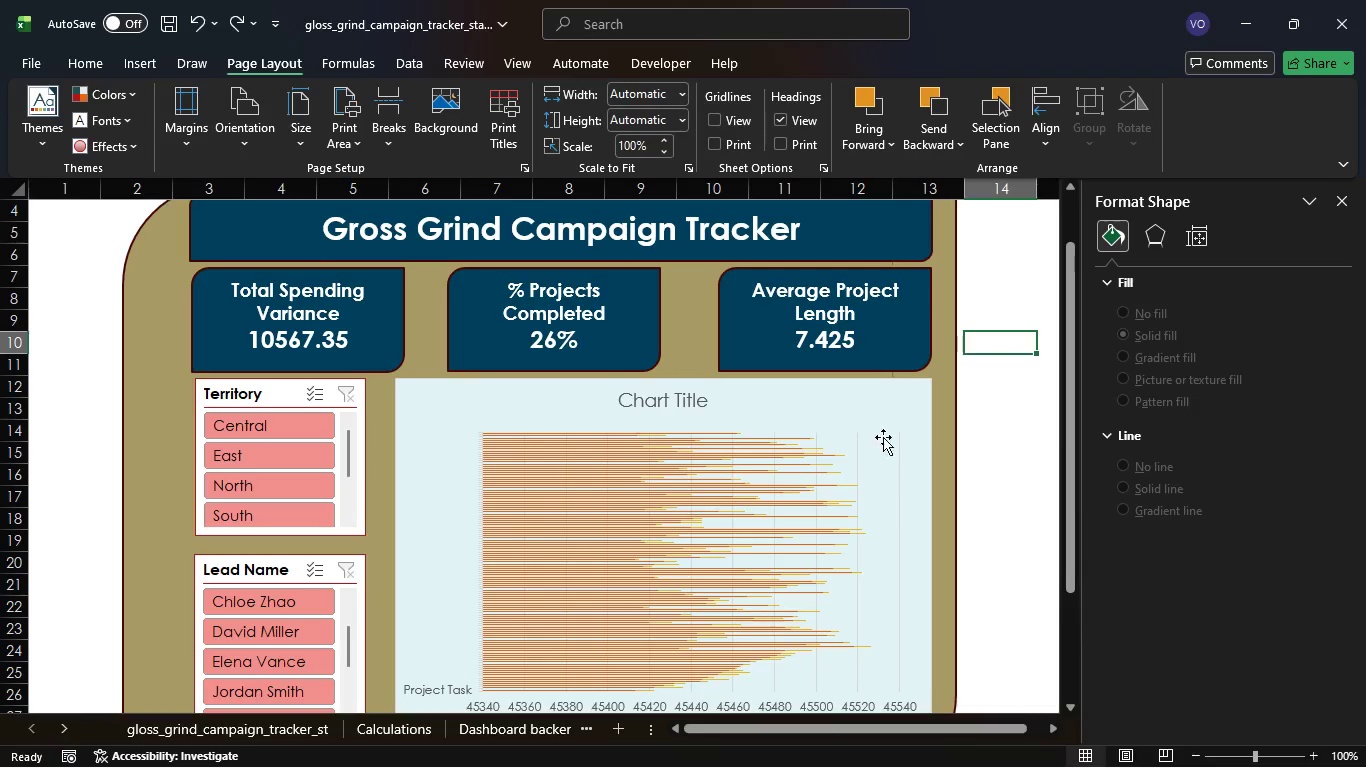 
left_click([902, 396])
 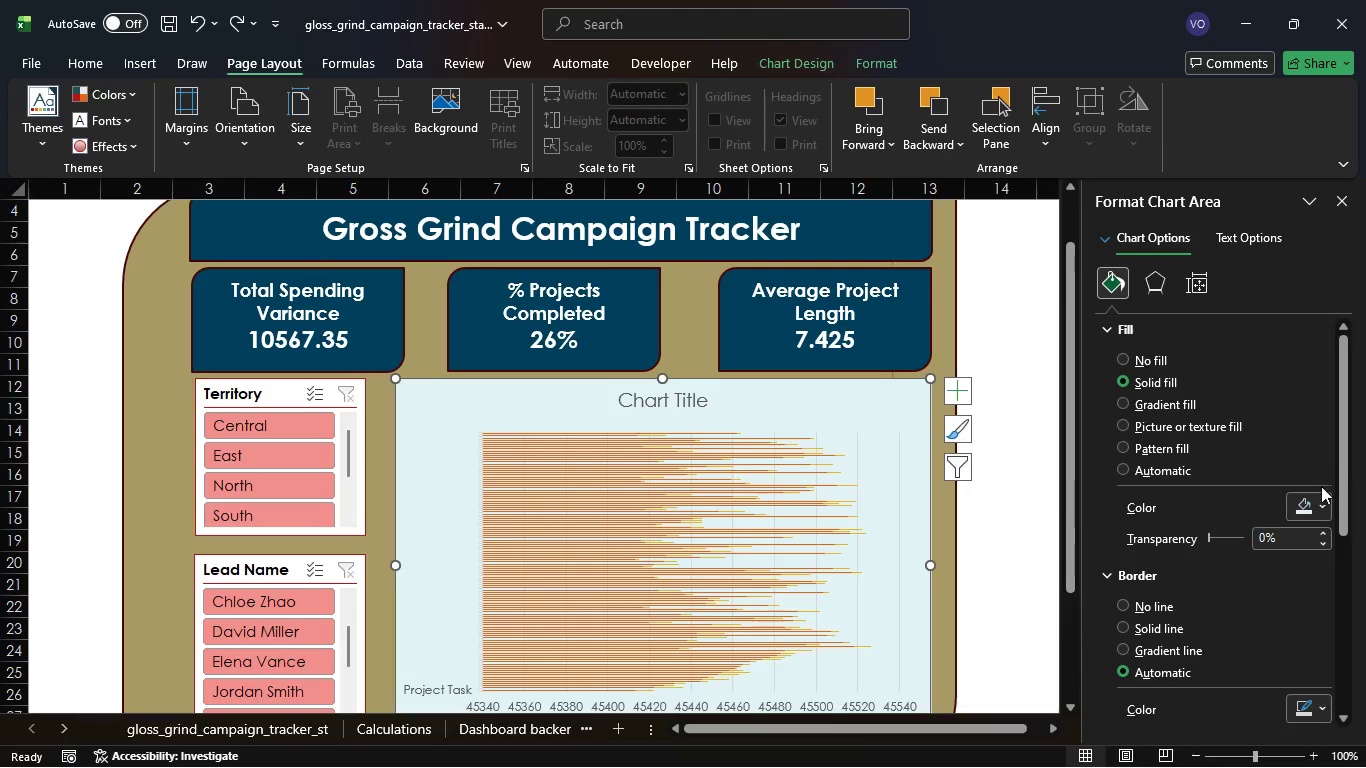 
left_click([1325, 513])
 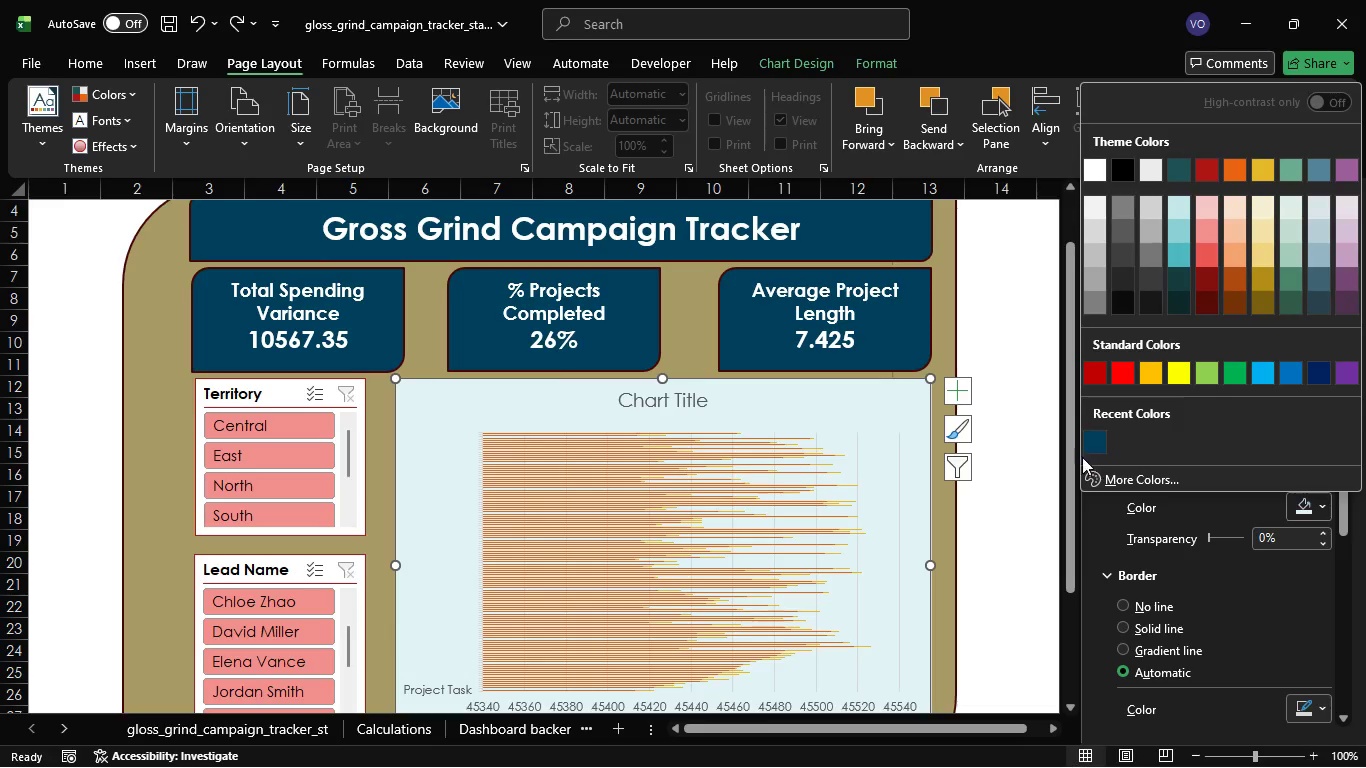 
left_click([1092, 436])
 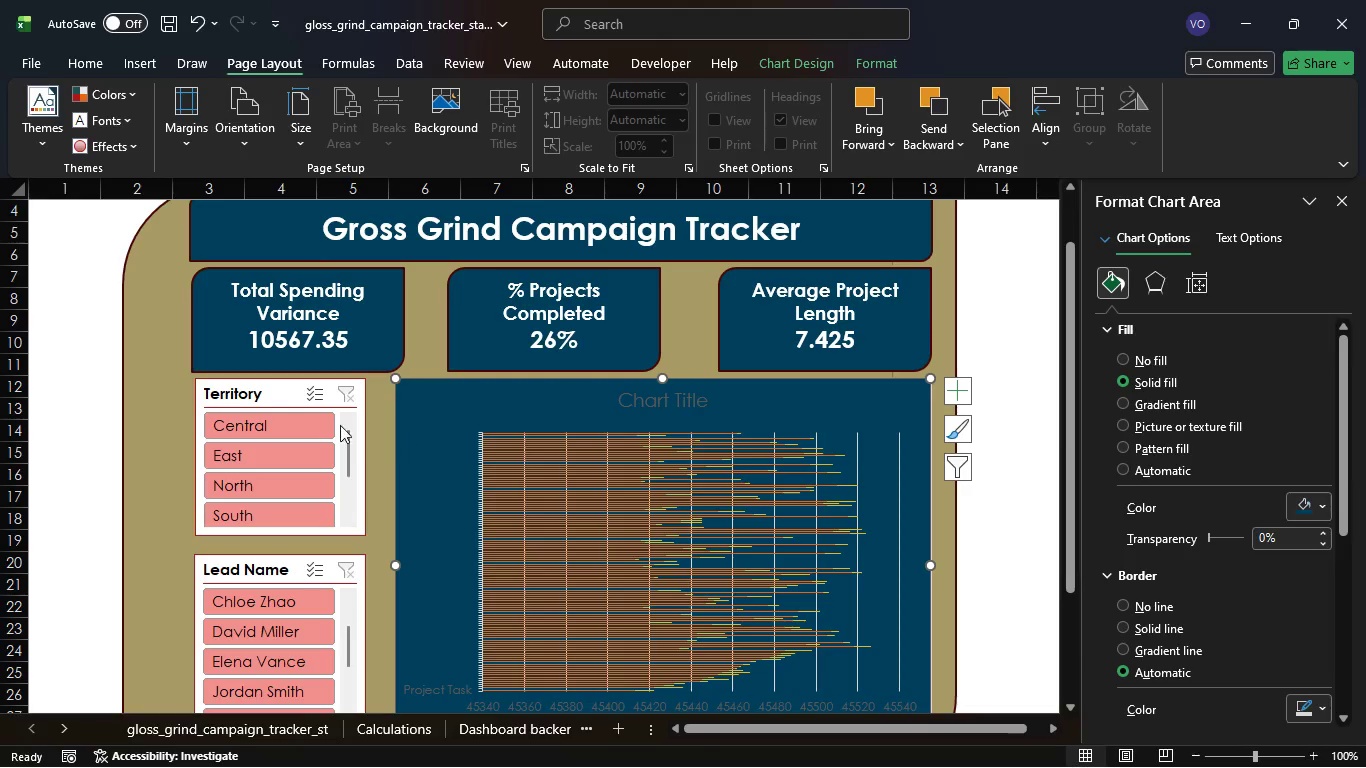 
left_click([276, 389])
 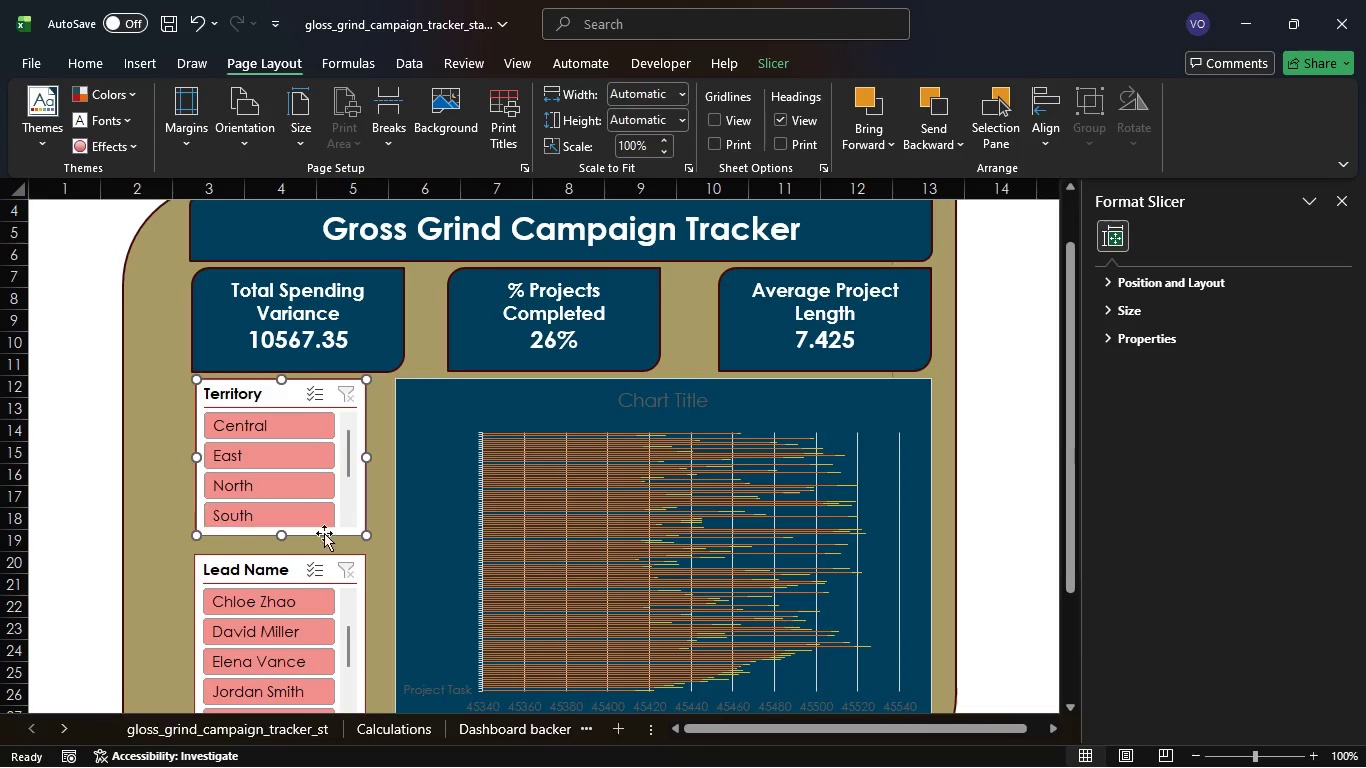 
wait(8.38)
 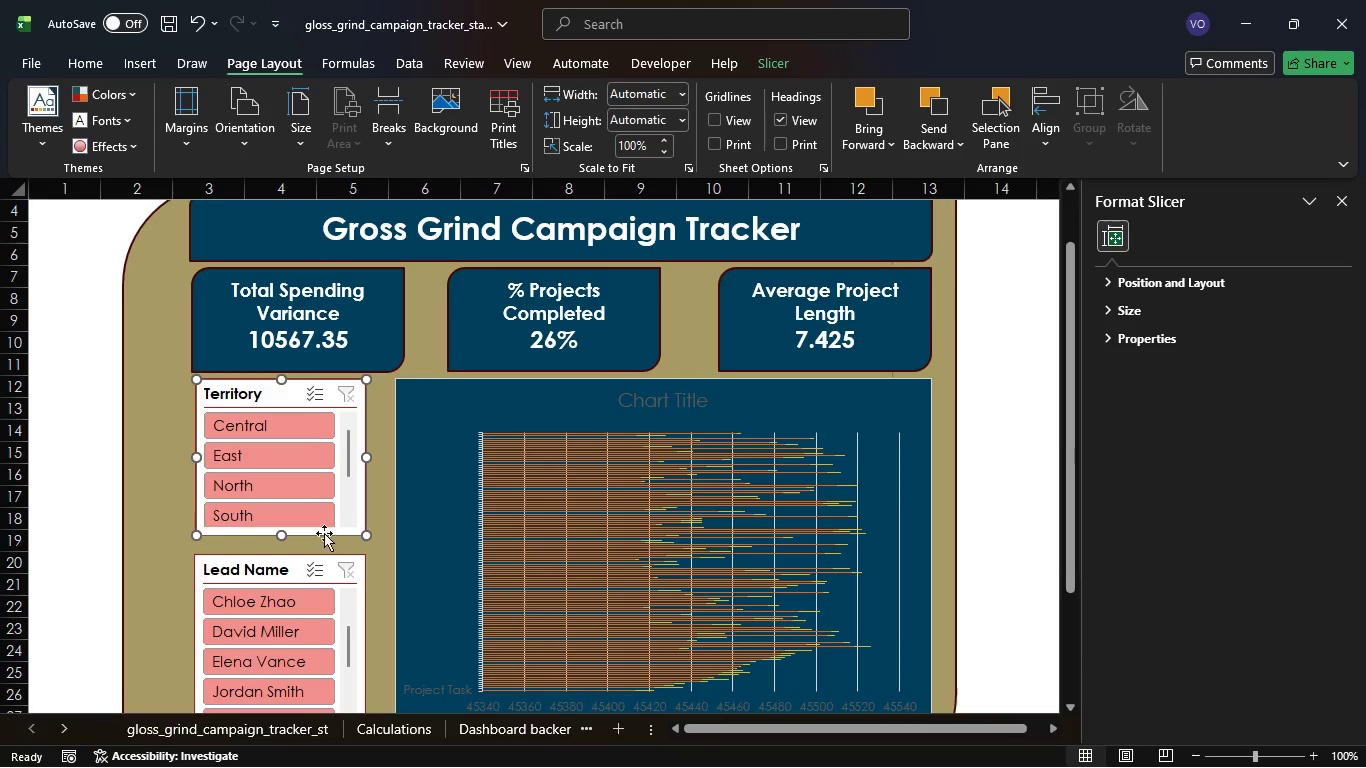 
left_click([297, 566])
 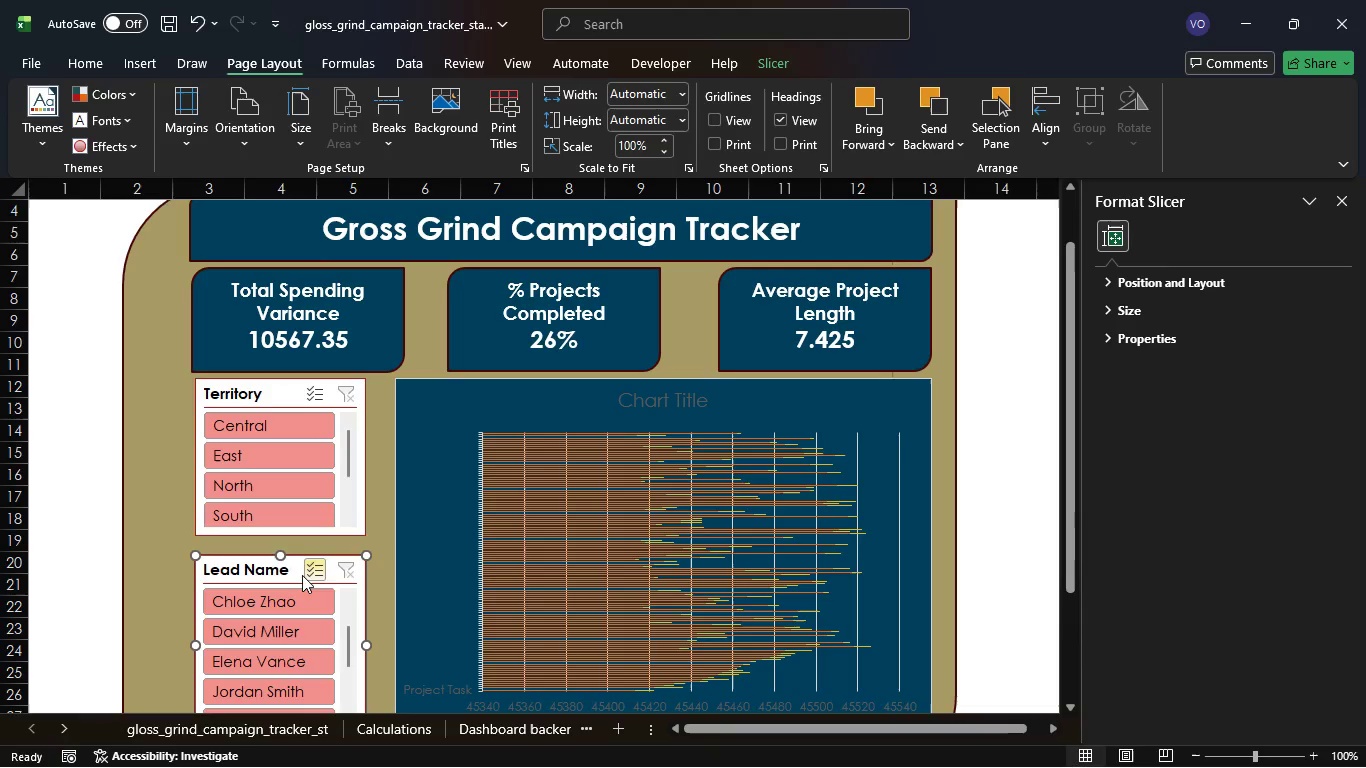 
right_click([293, 572])
 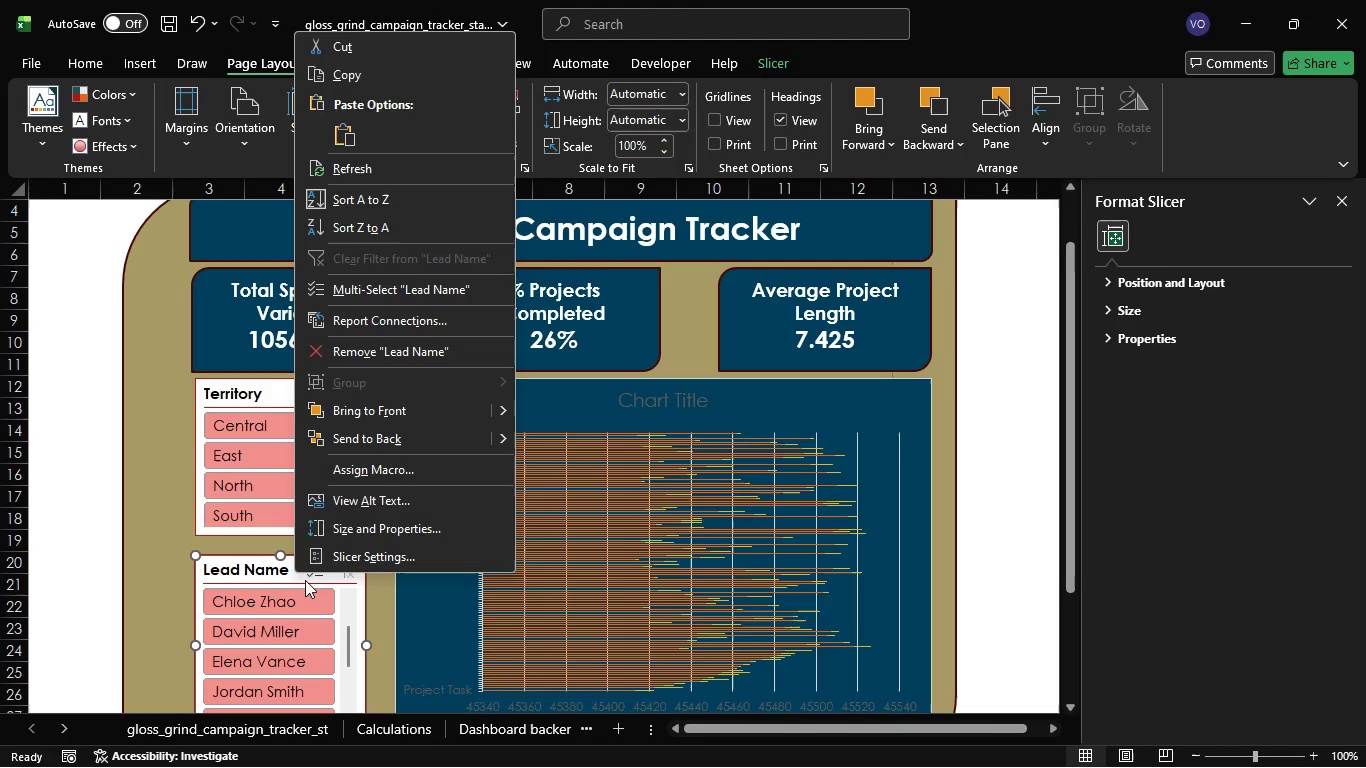 
left_click([296, 578])
 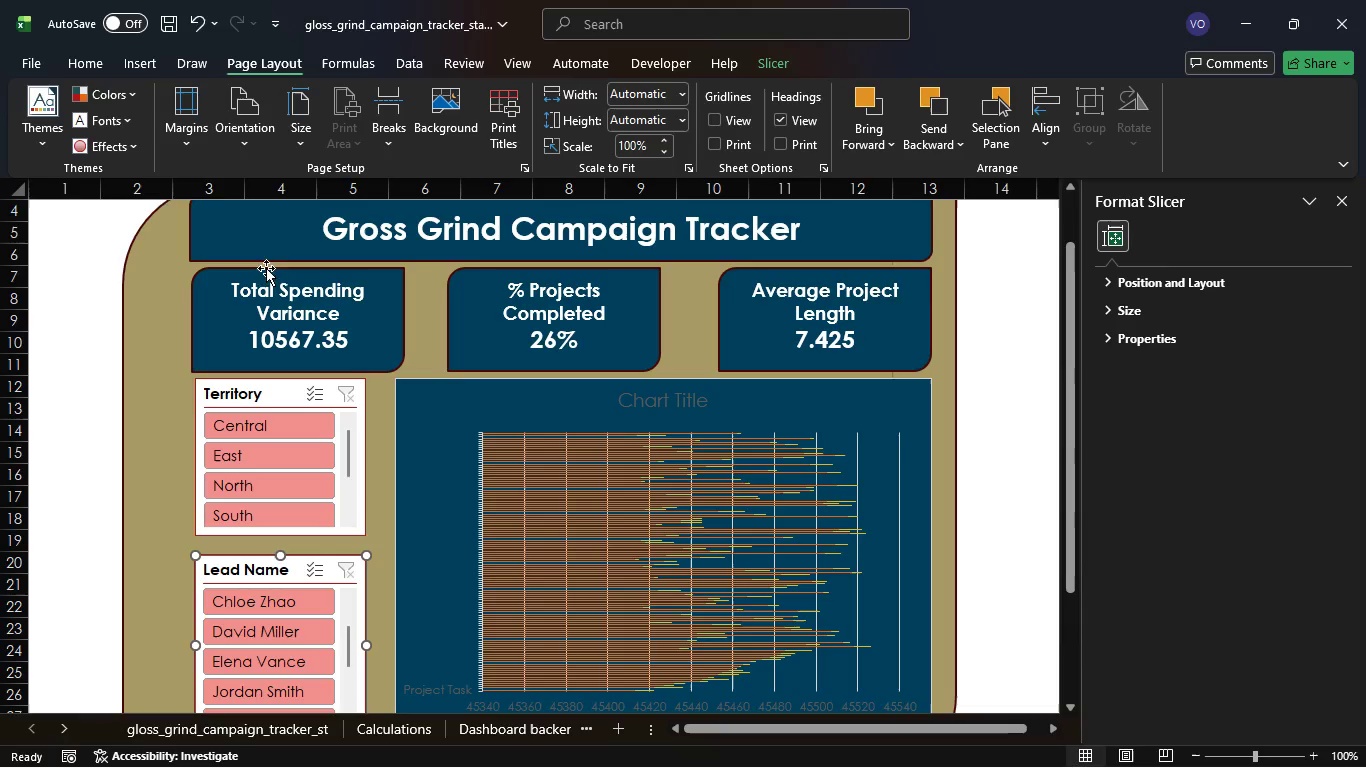 
left_click([128, 98])
 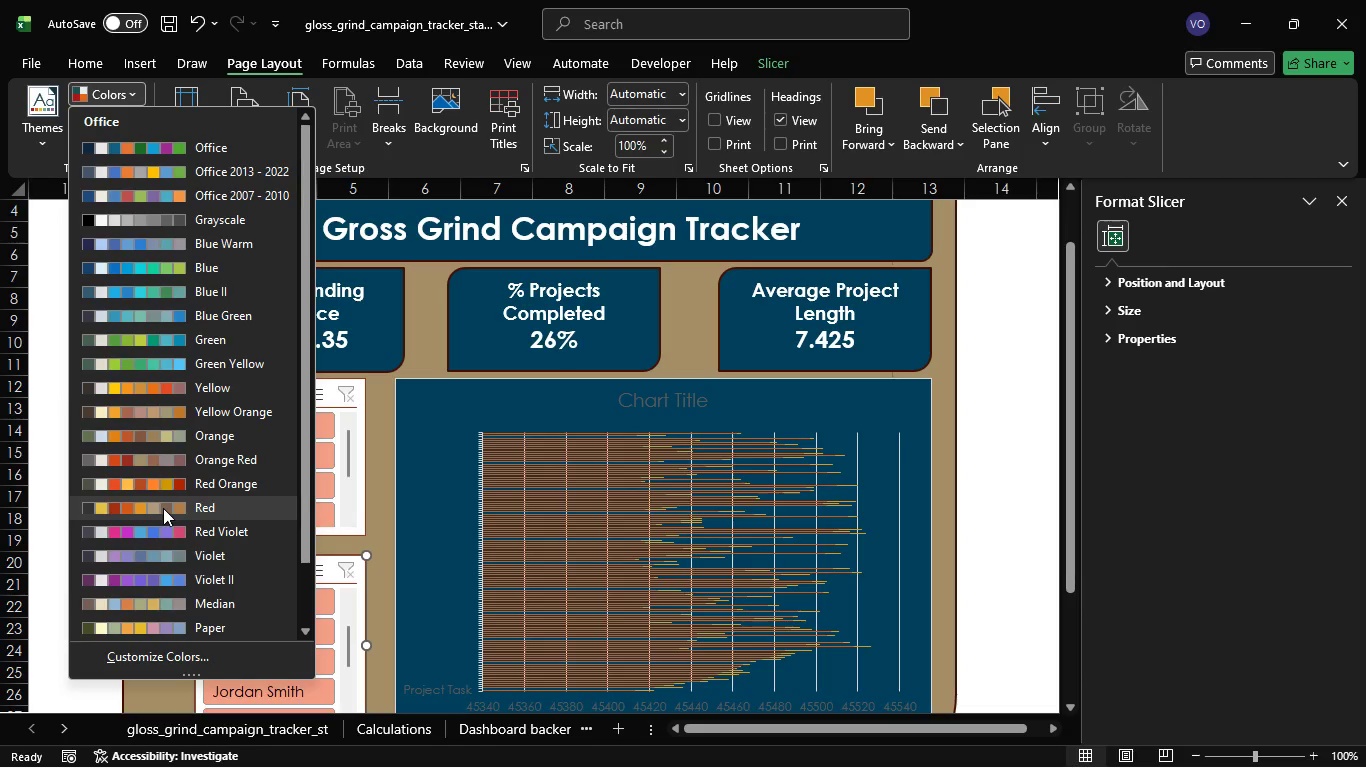 
wait(22.22)
 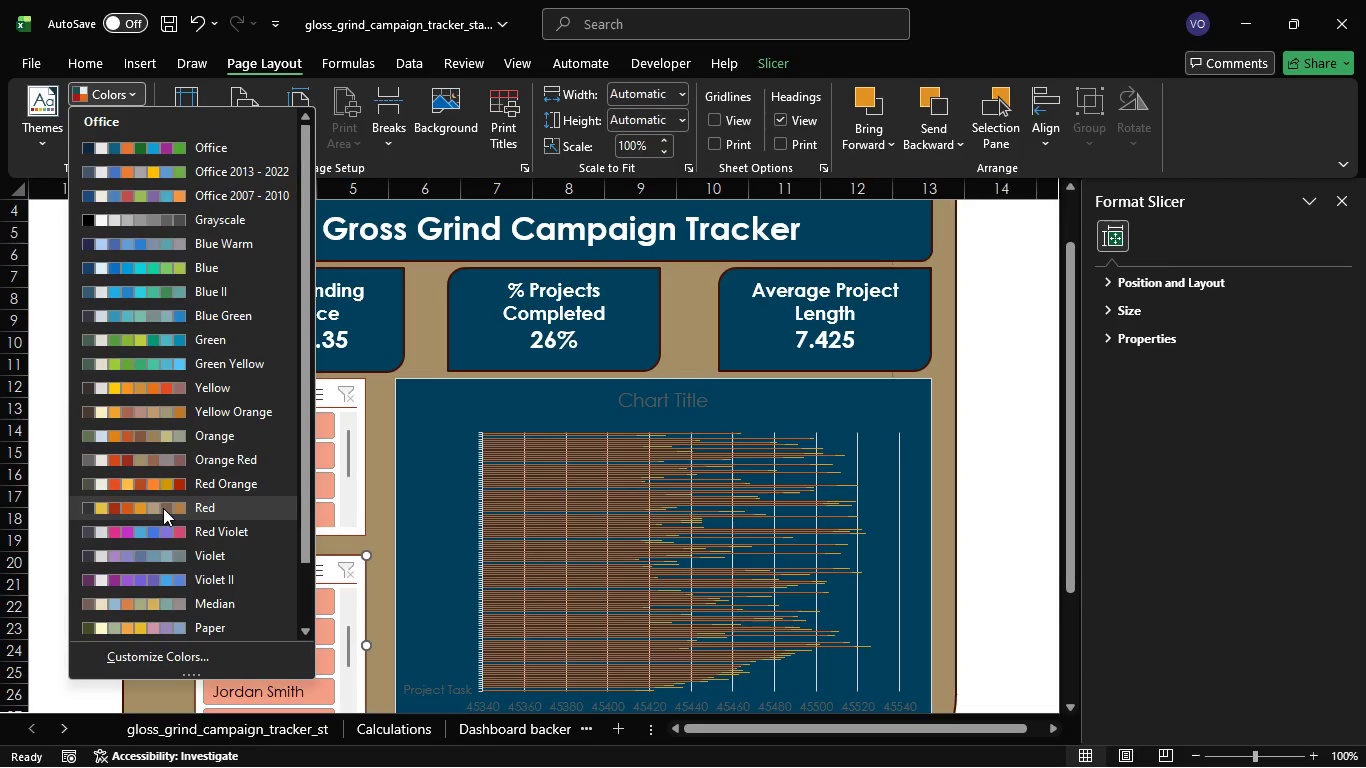 
scroll: coordinate [165, 605], scroll_direction: down, amount: 4.0
 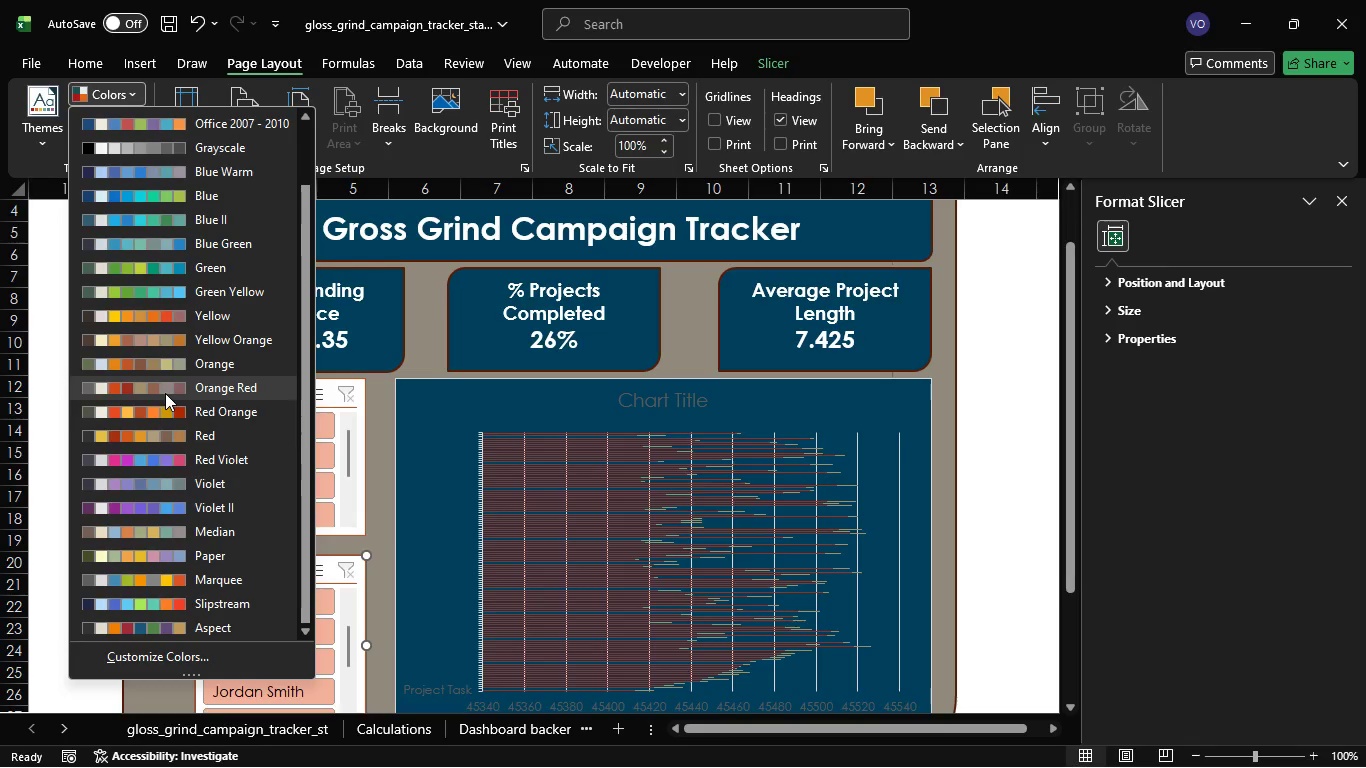 
wait(12.09)
 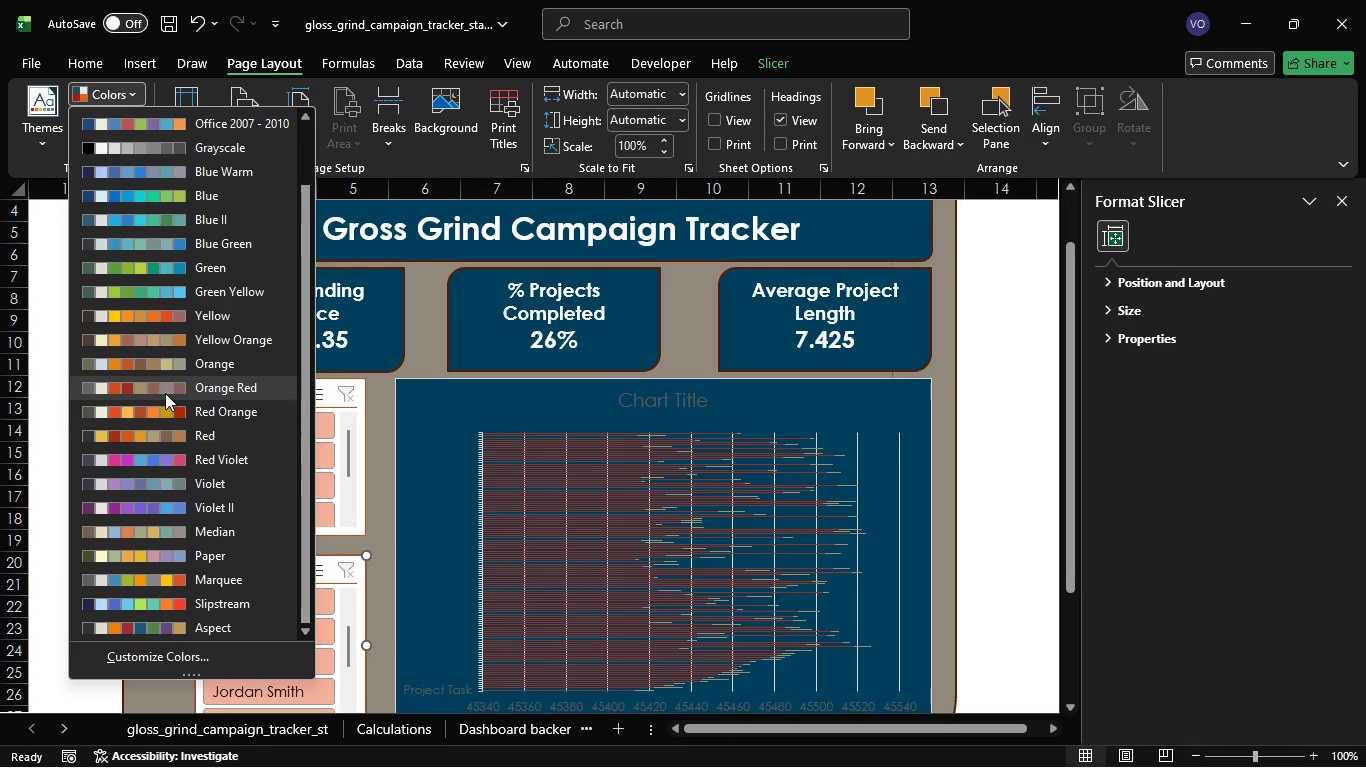 
left_click([179, 462])
 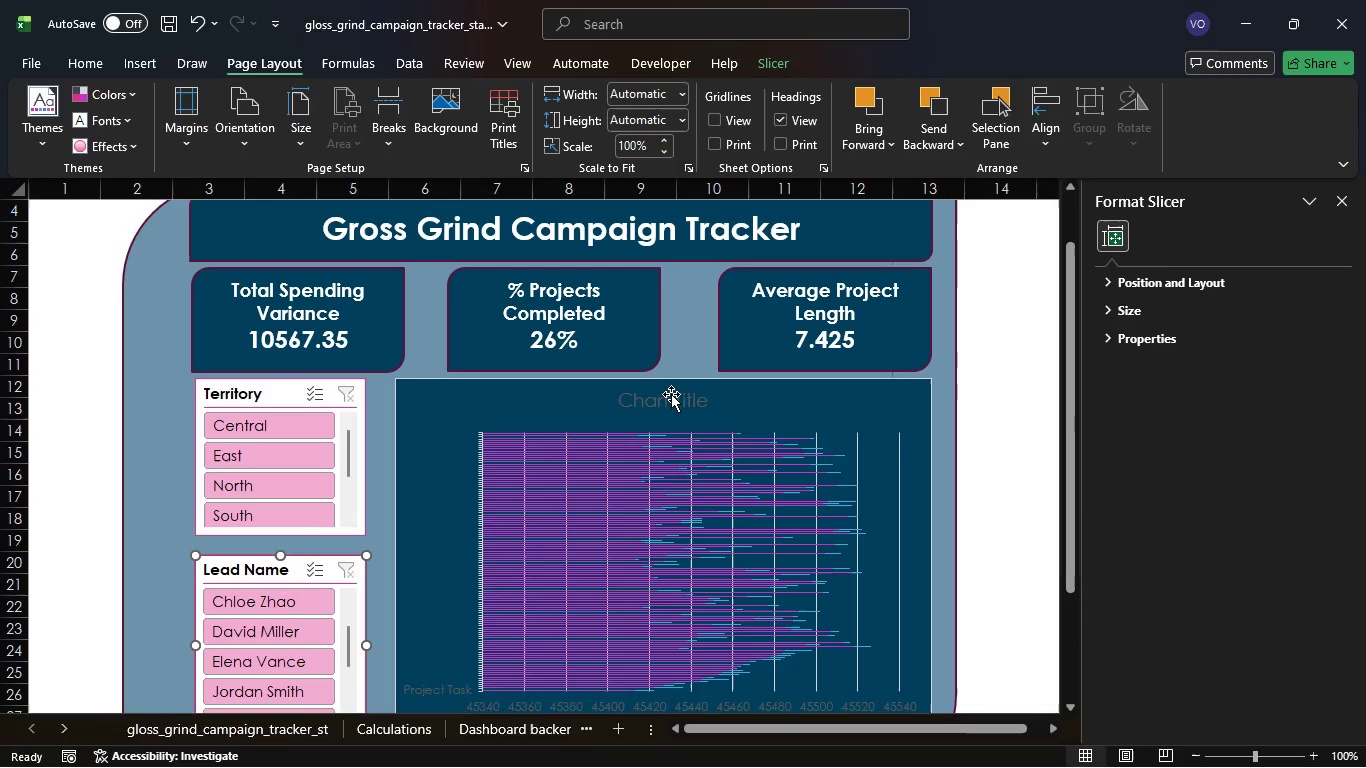 
scroll: coordinate [672, 400], scroll_direction: down, amount: 5.0
 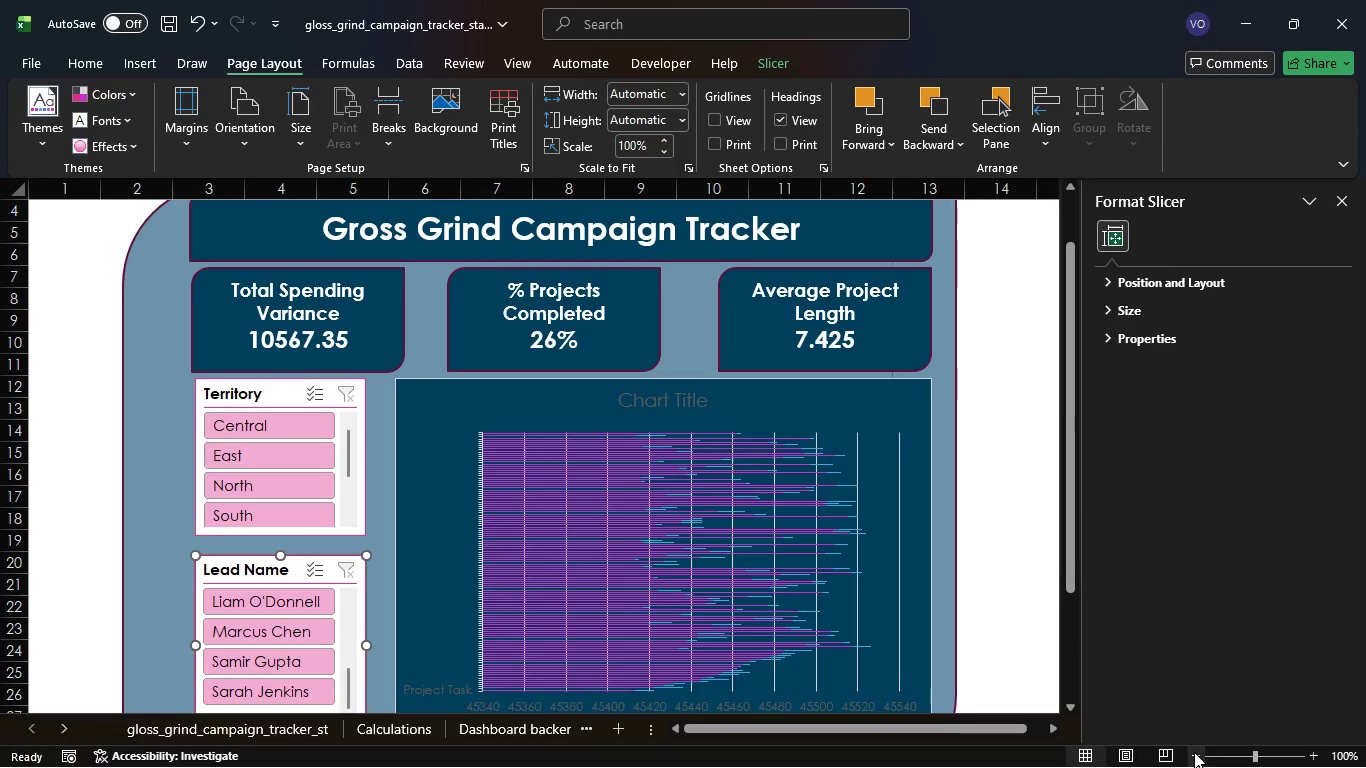 
double_click([1195, 753])
 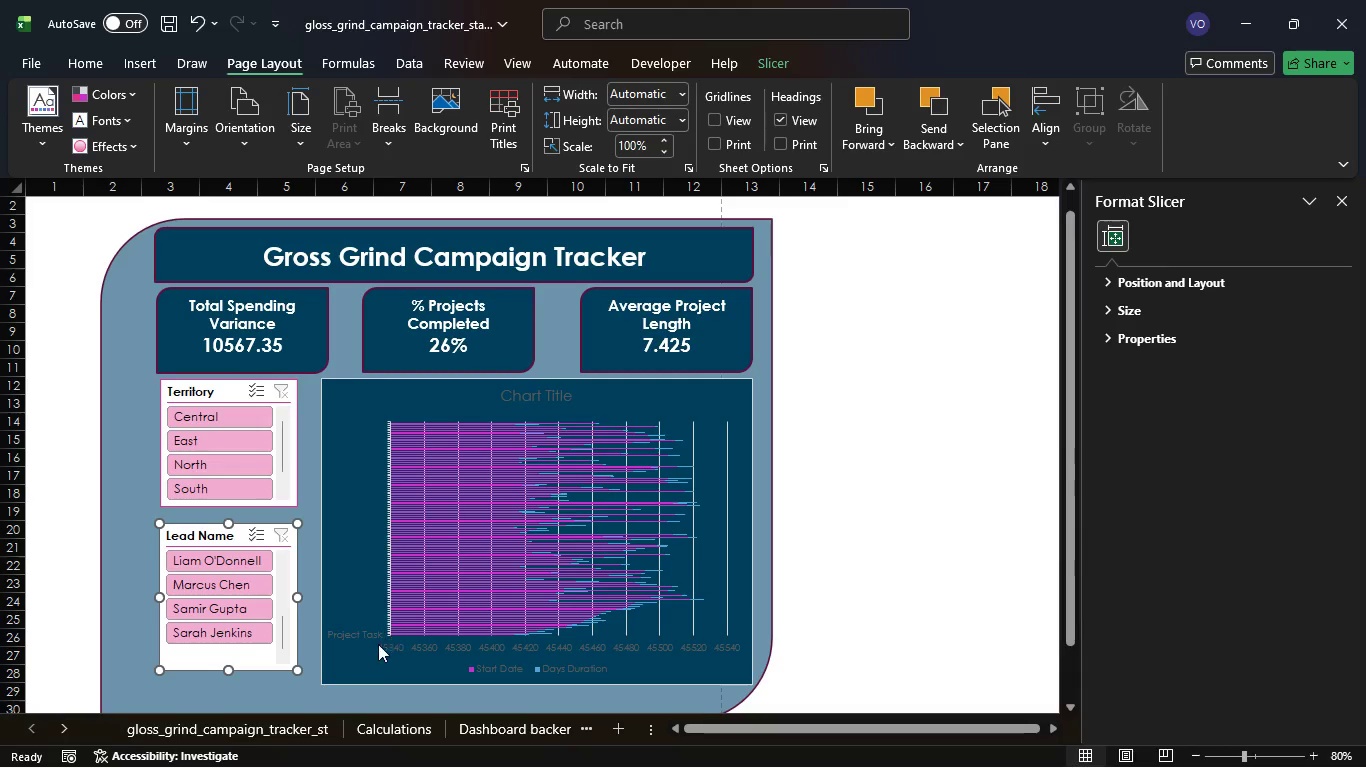 
left_click([381, 649])
 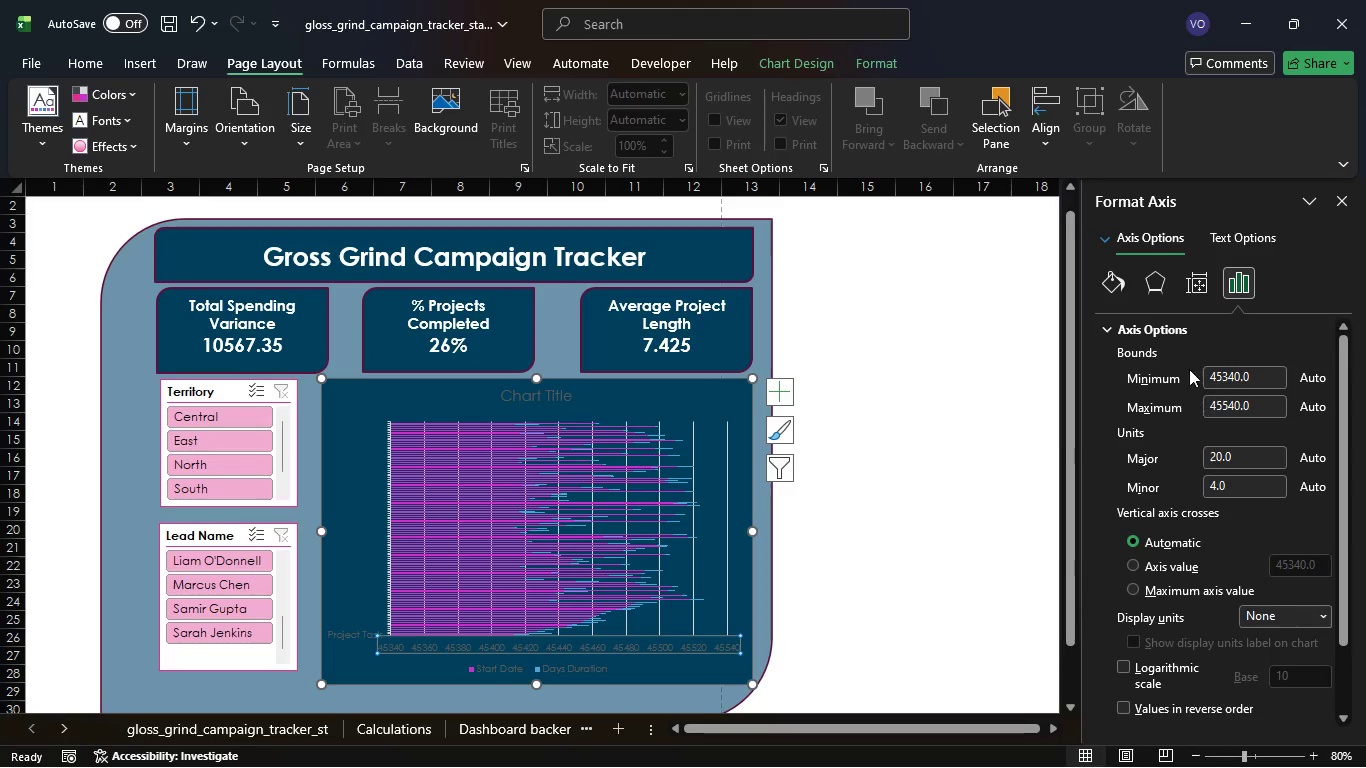 
left_click([1101, 281])
 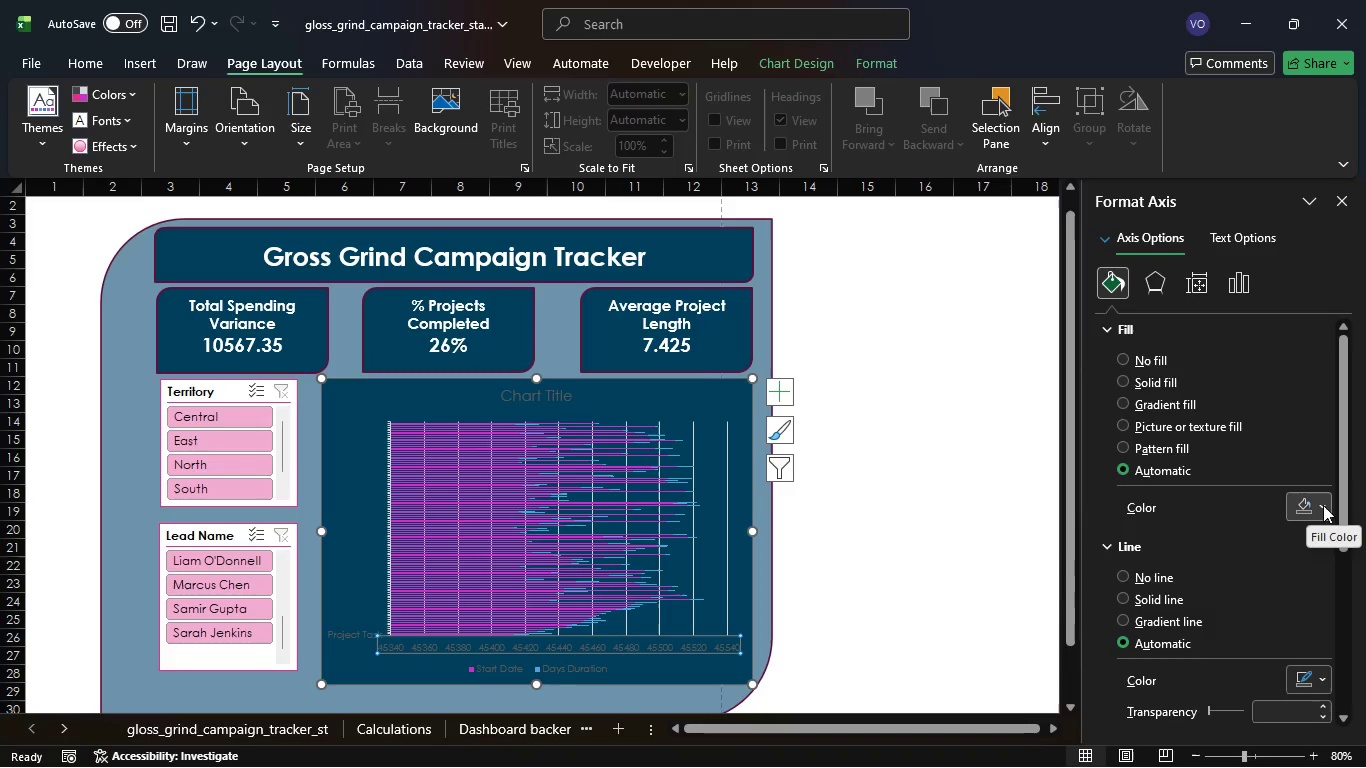 
wait(5.12)
 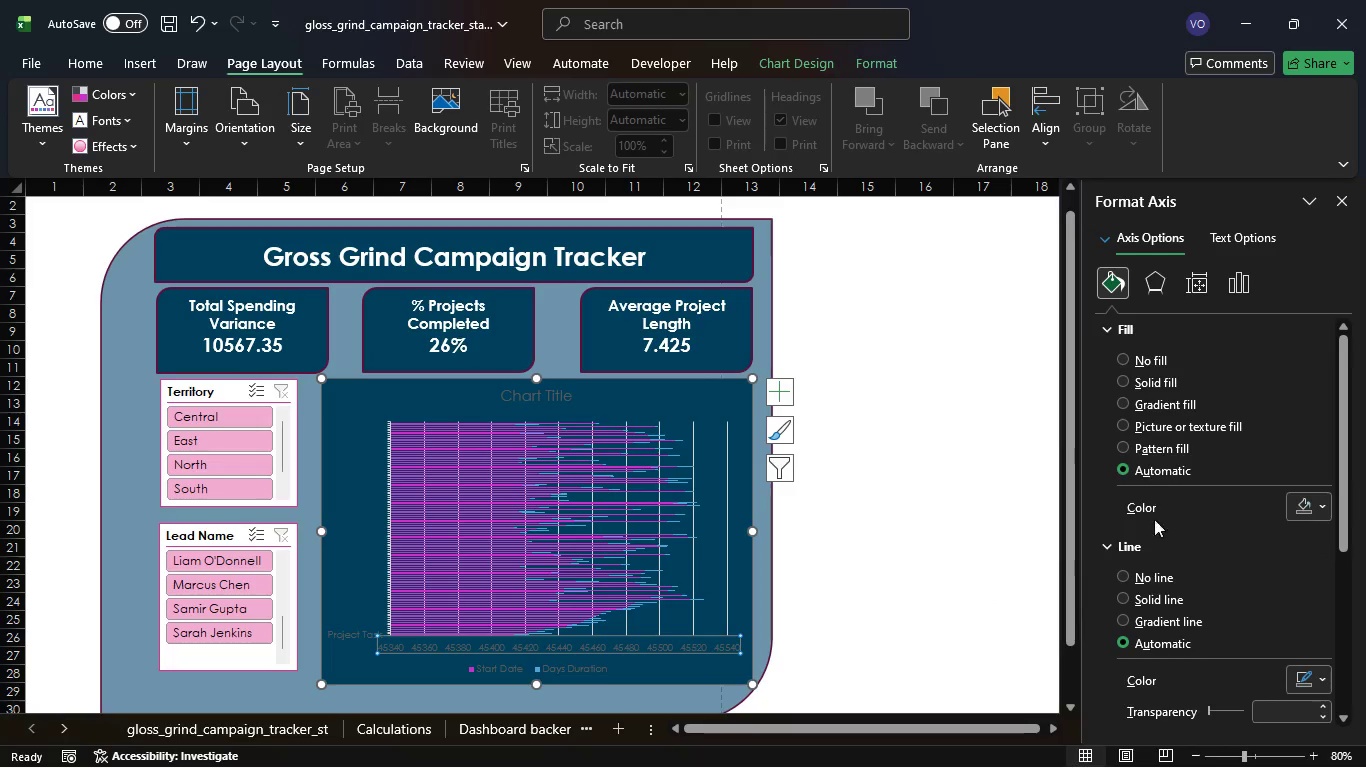 
left_click([1323, 508])
 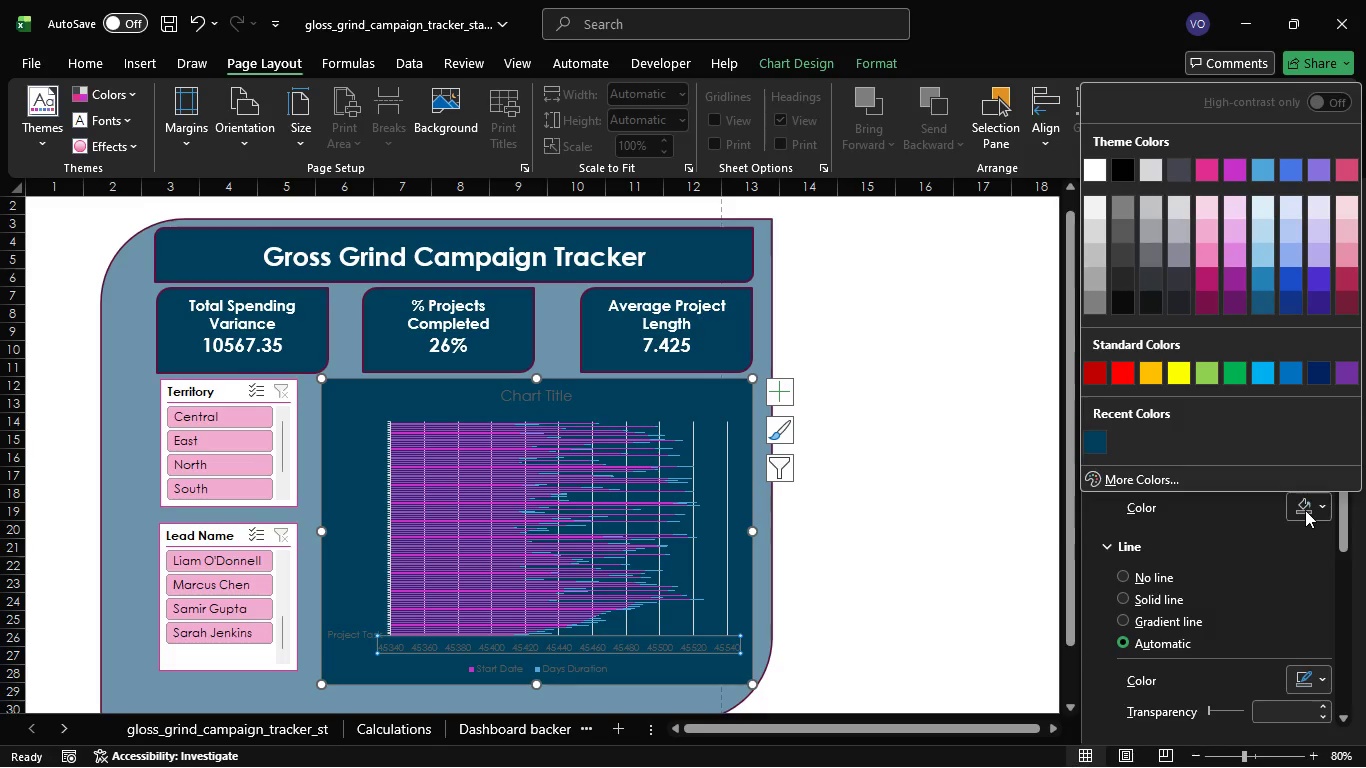 
wait(7.66)
 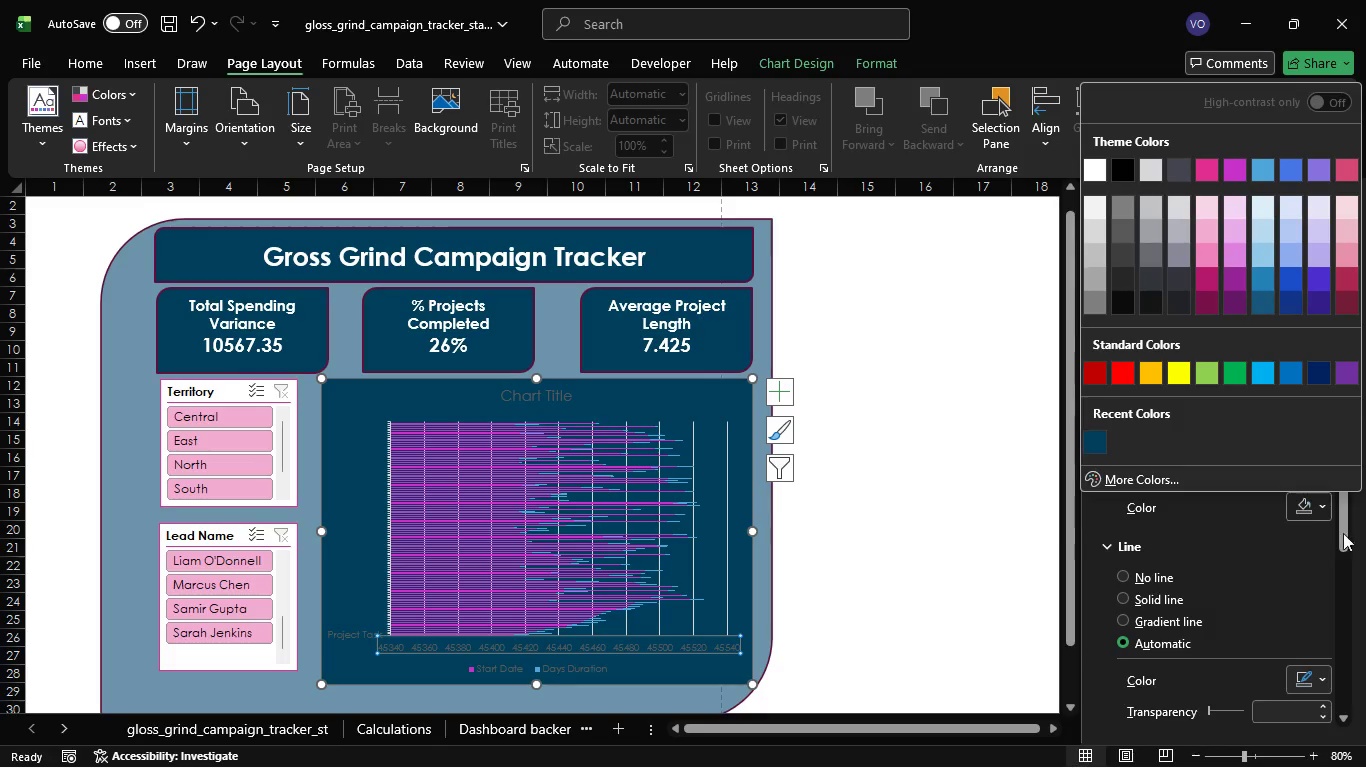 
left_click([1194, 481])
 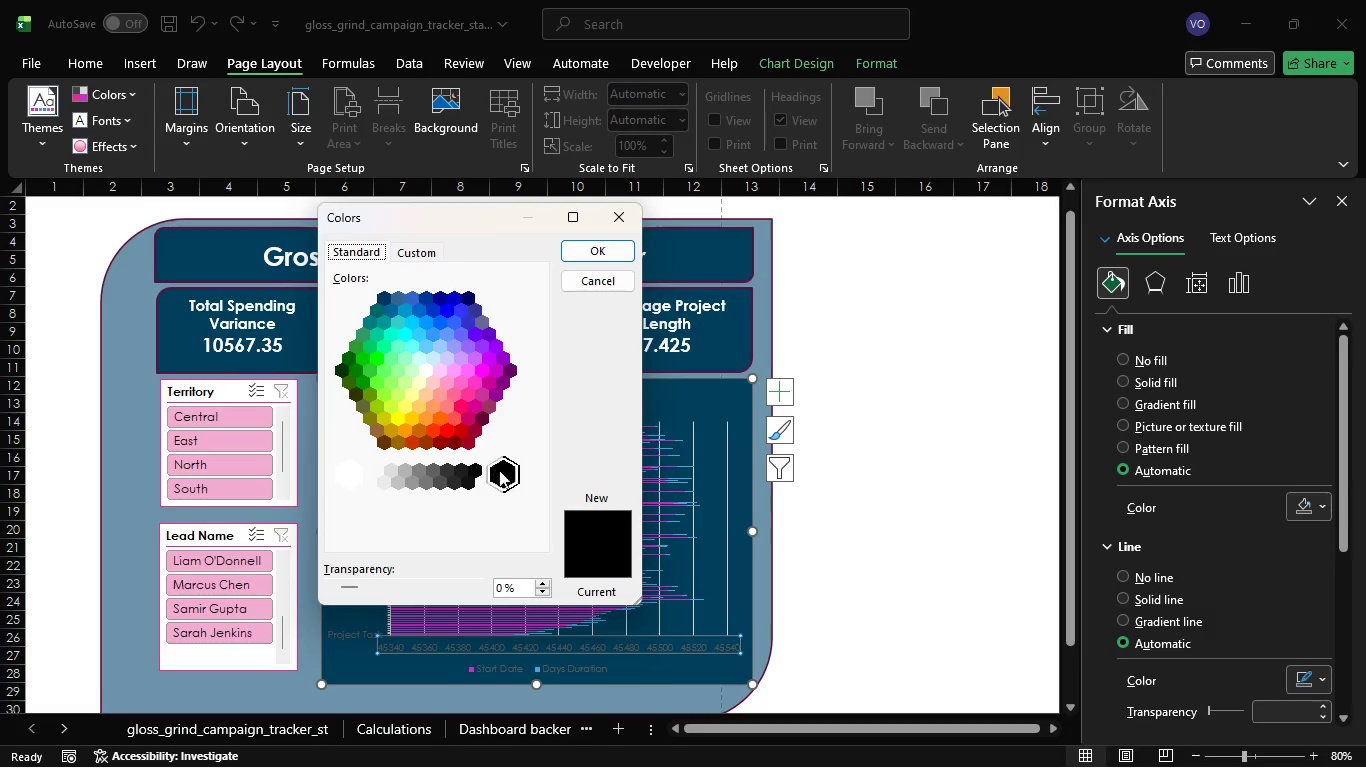 
wait(6.55)
 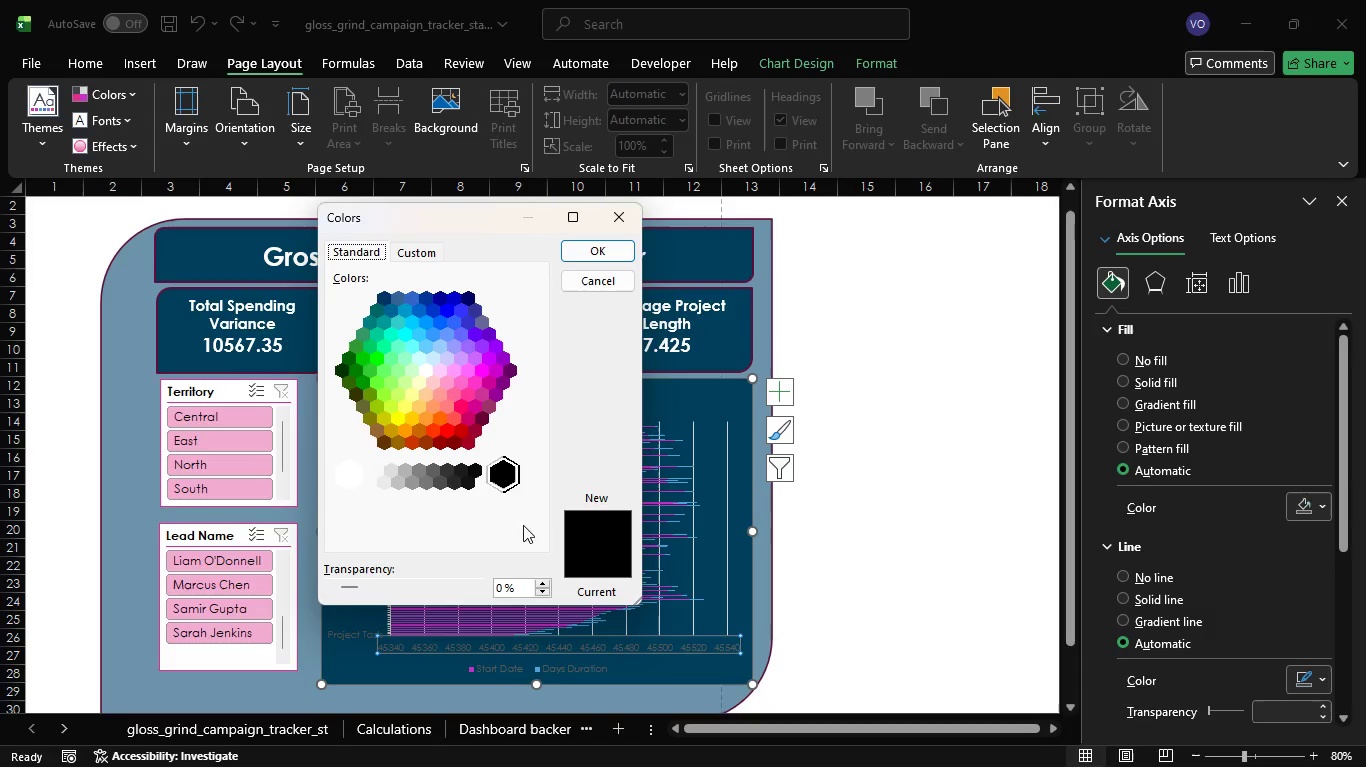 
left_click([430, 255])
 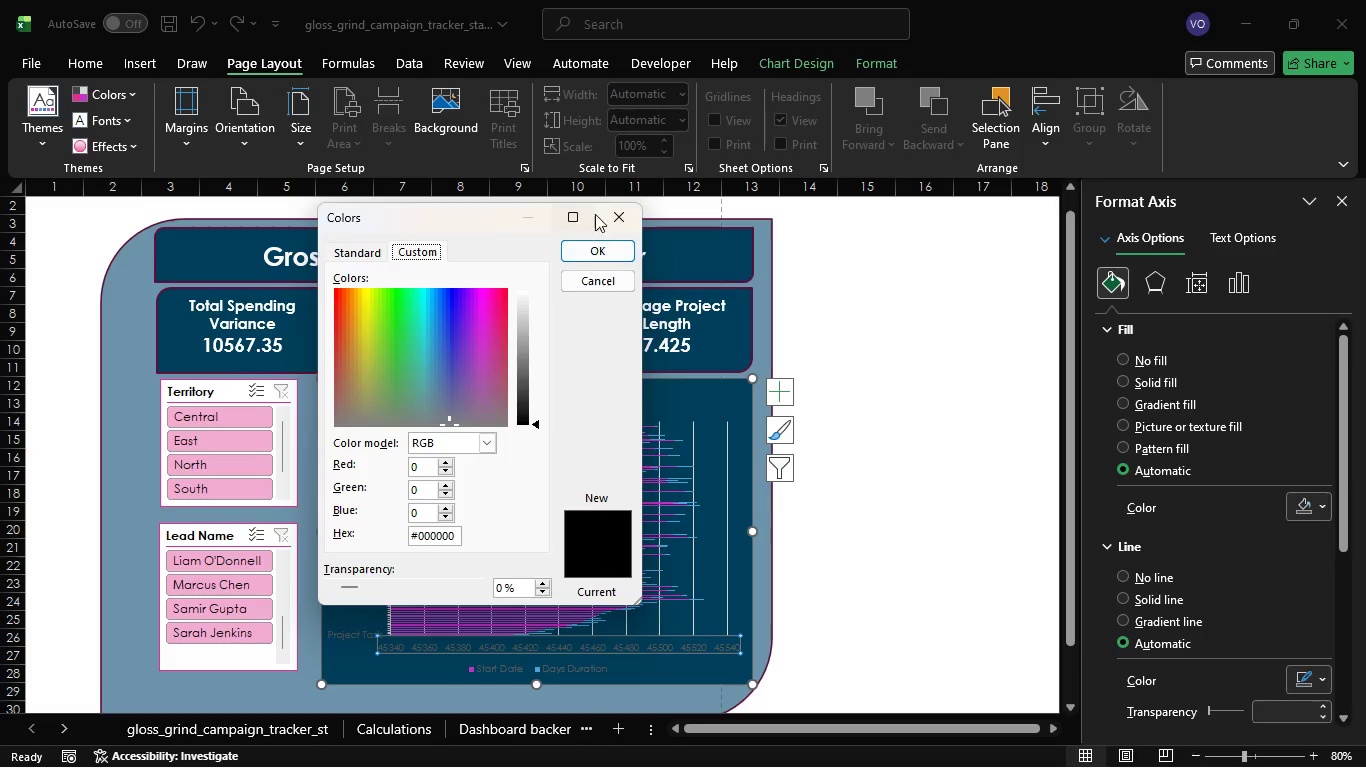 
wait(5.38)
 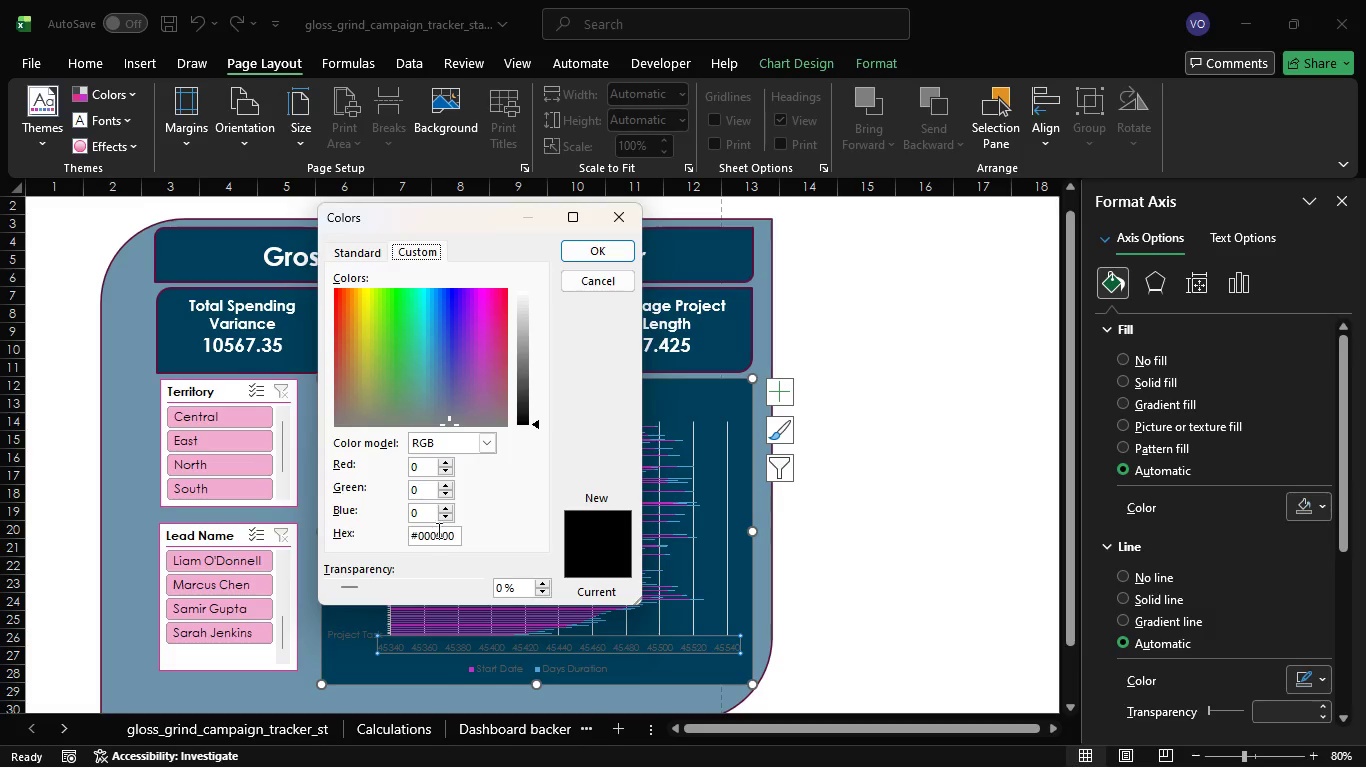 
left_click([613, 205])
 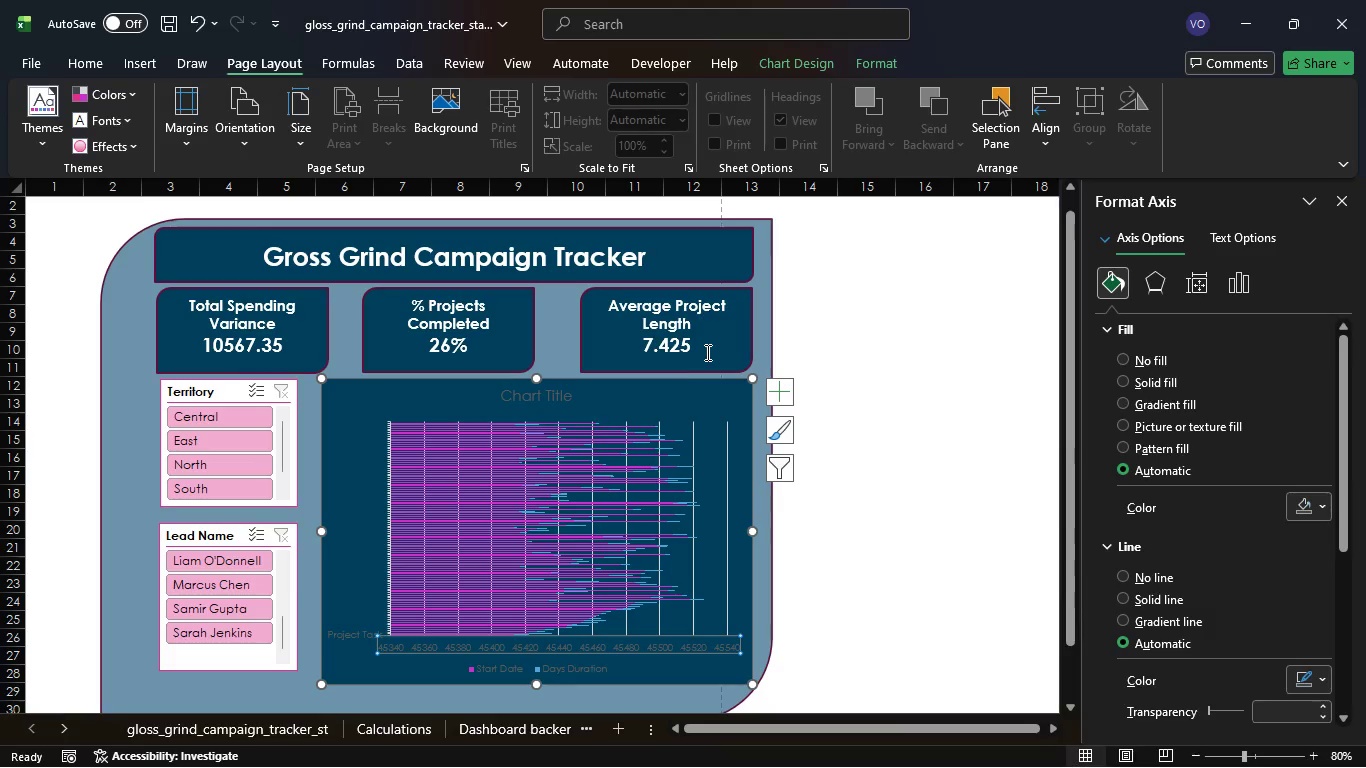 
left_click([695, 349])
 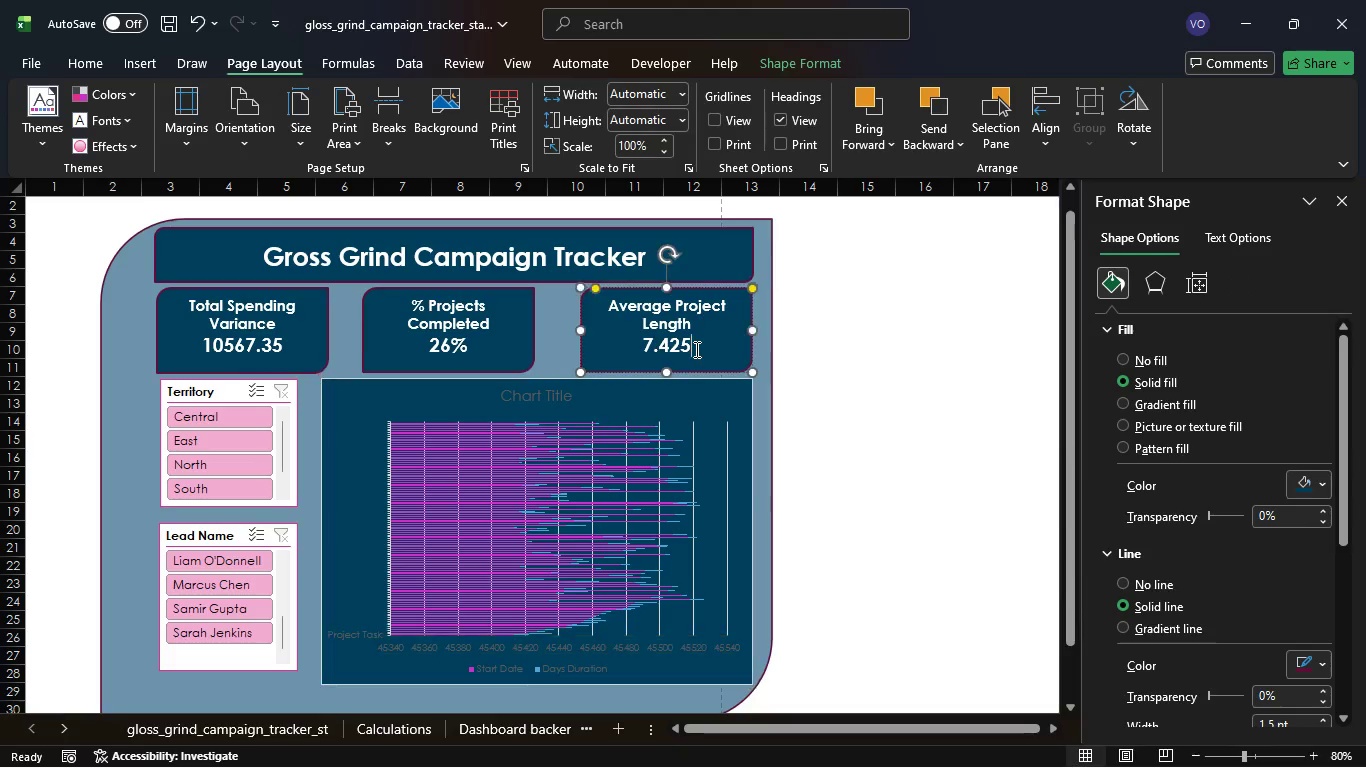 
left_click_drag(start_coordinate=[695, 349], to_coordinate=[642, 302])
 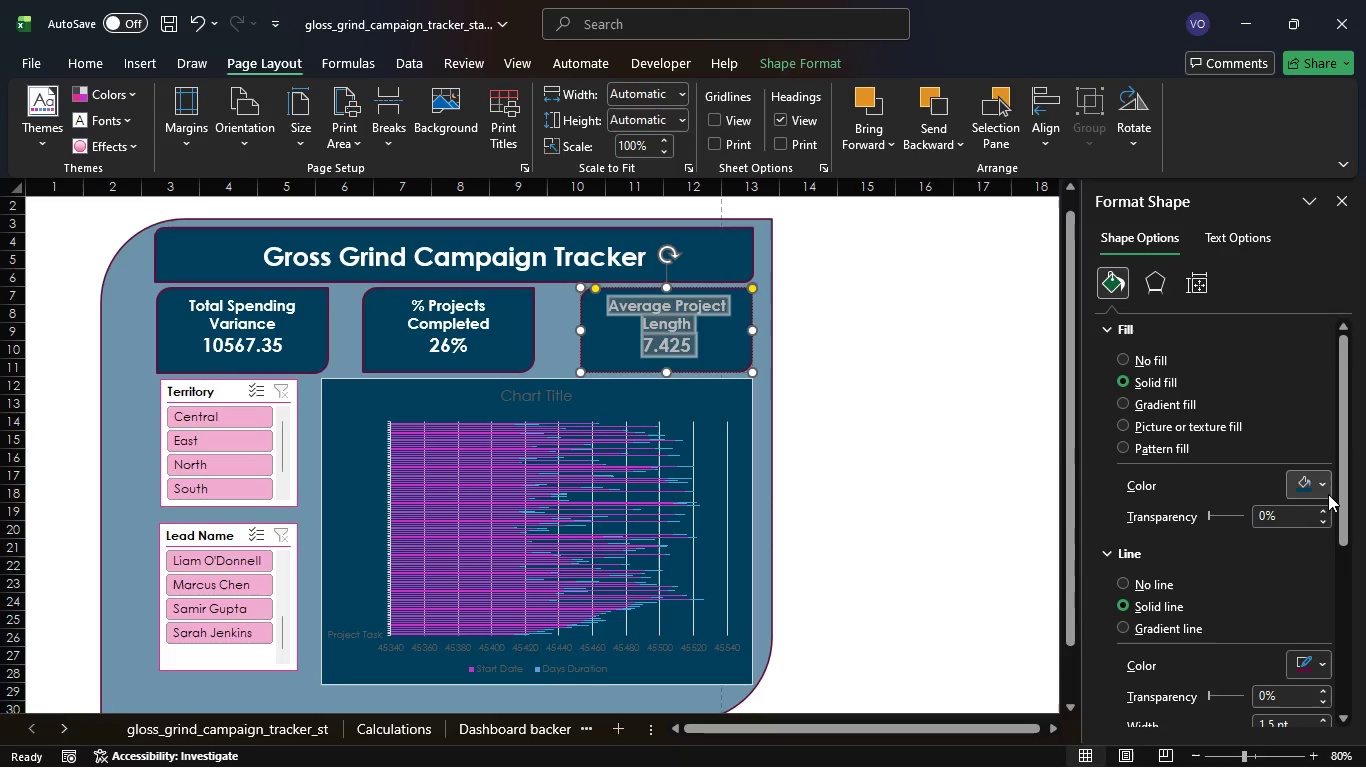 
left_click([1328, 494])
 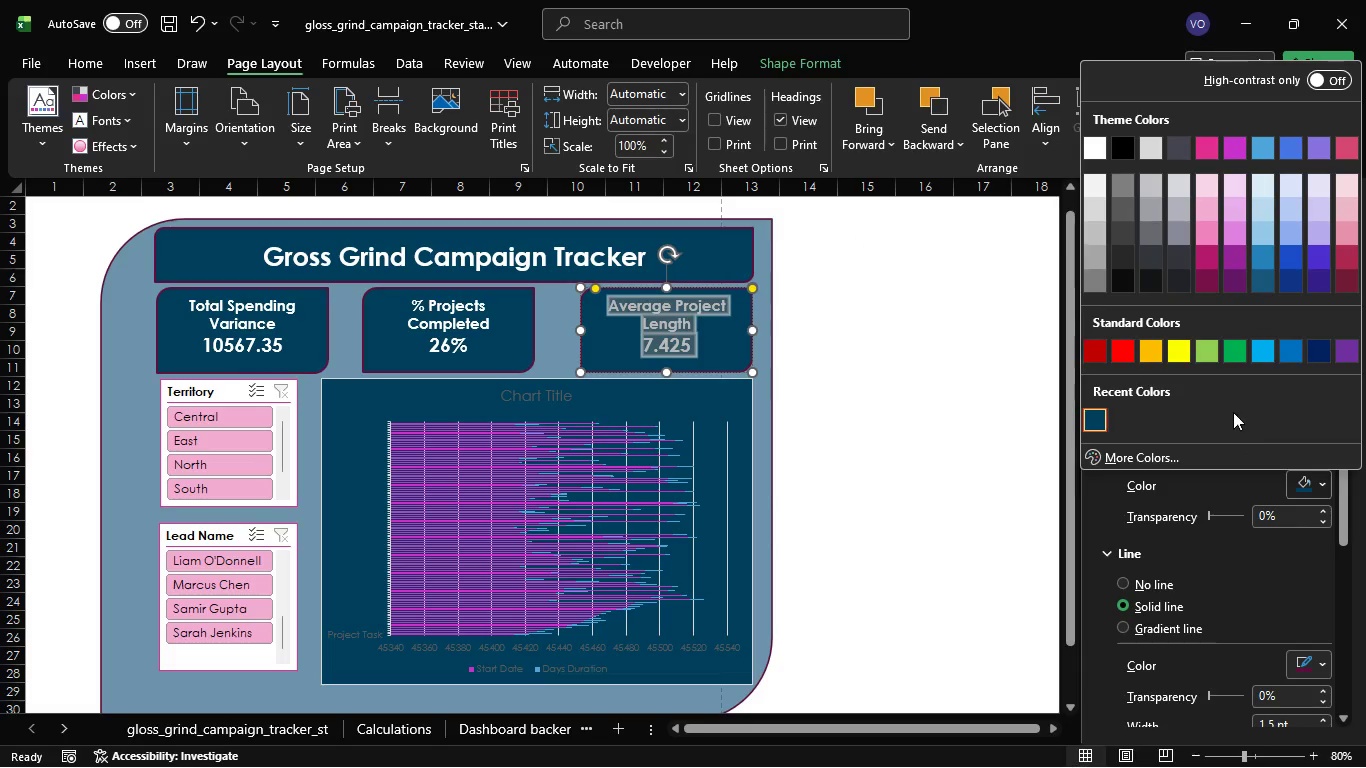 
left_click([1150, 357])
 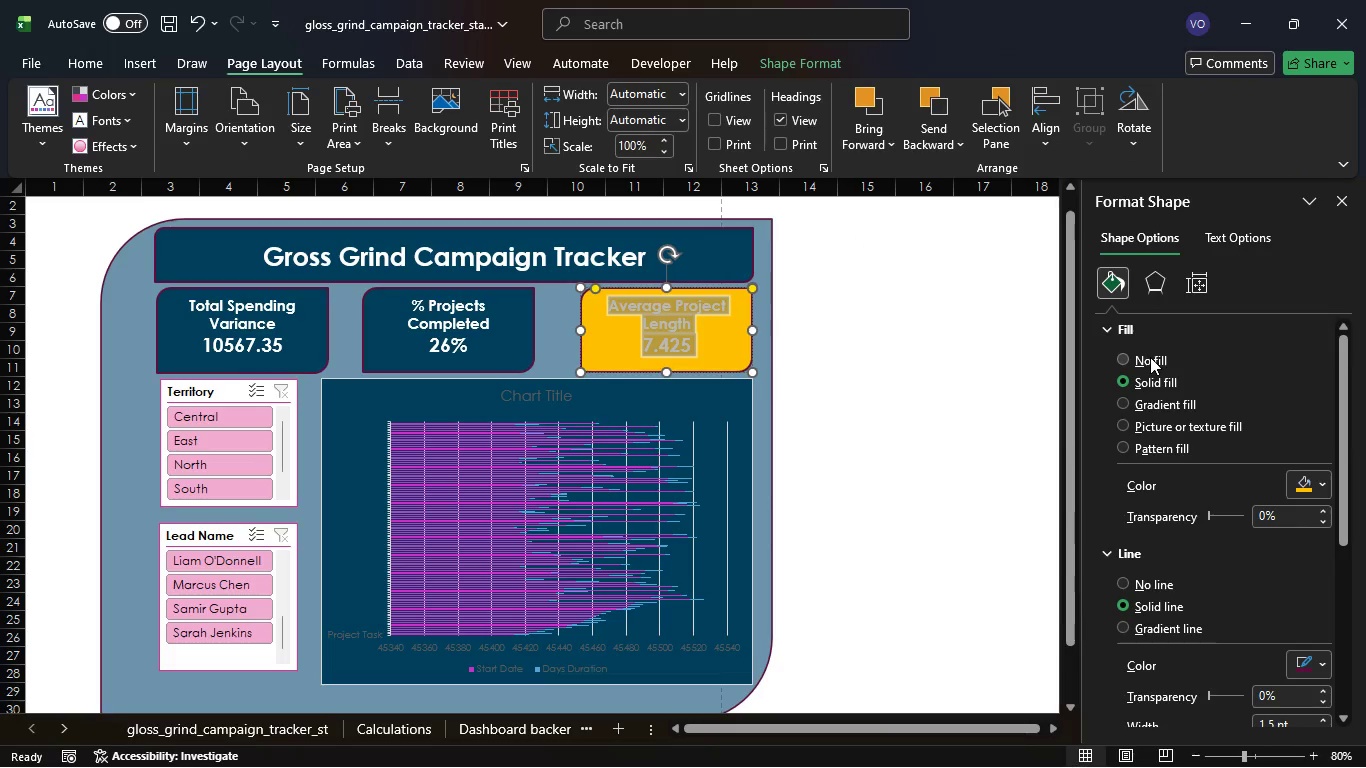 
key(Control+Z)
 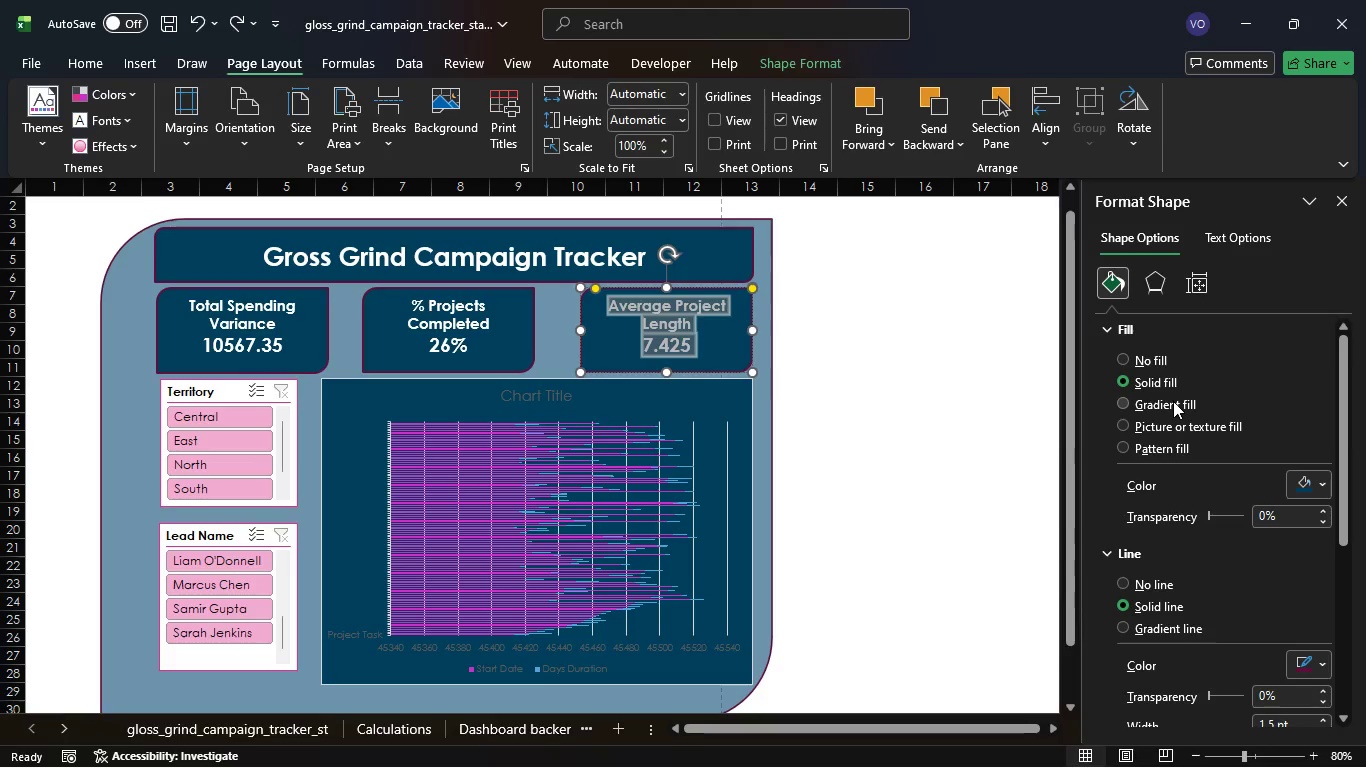 
scroll: coordinate [1173, 401], scroll_direction: down, amount: 6.0
 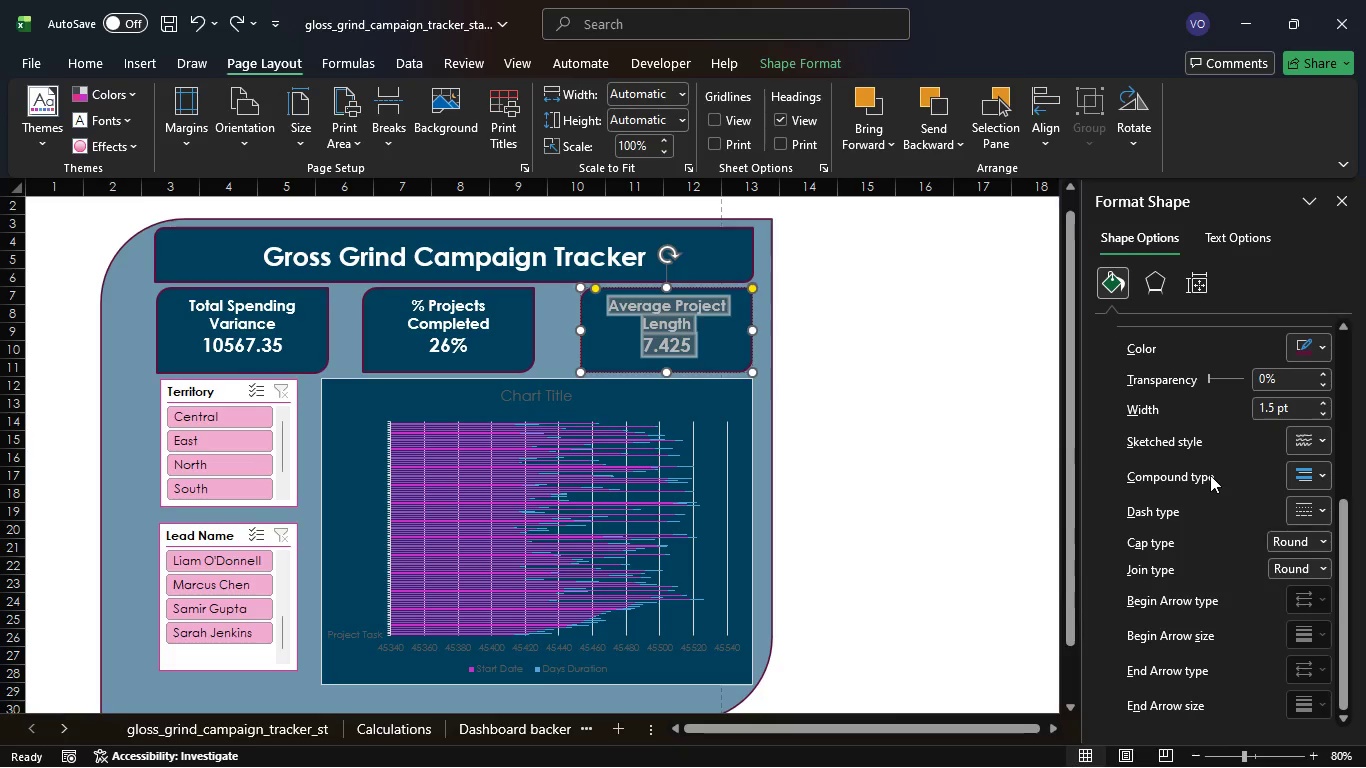 
scroll: coordinate [1210, 477], scroll_direction: up, amount: 10.0
 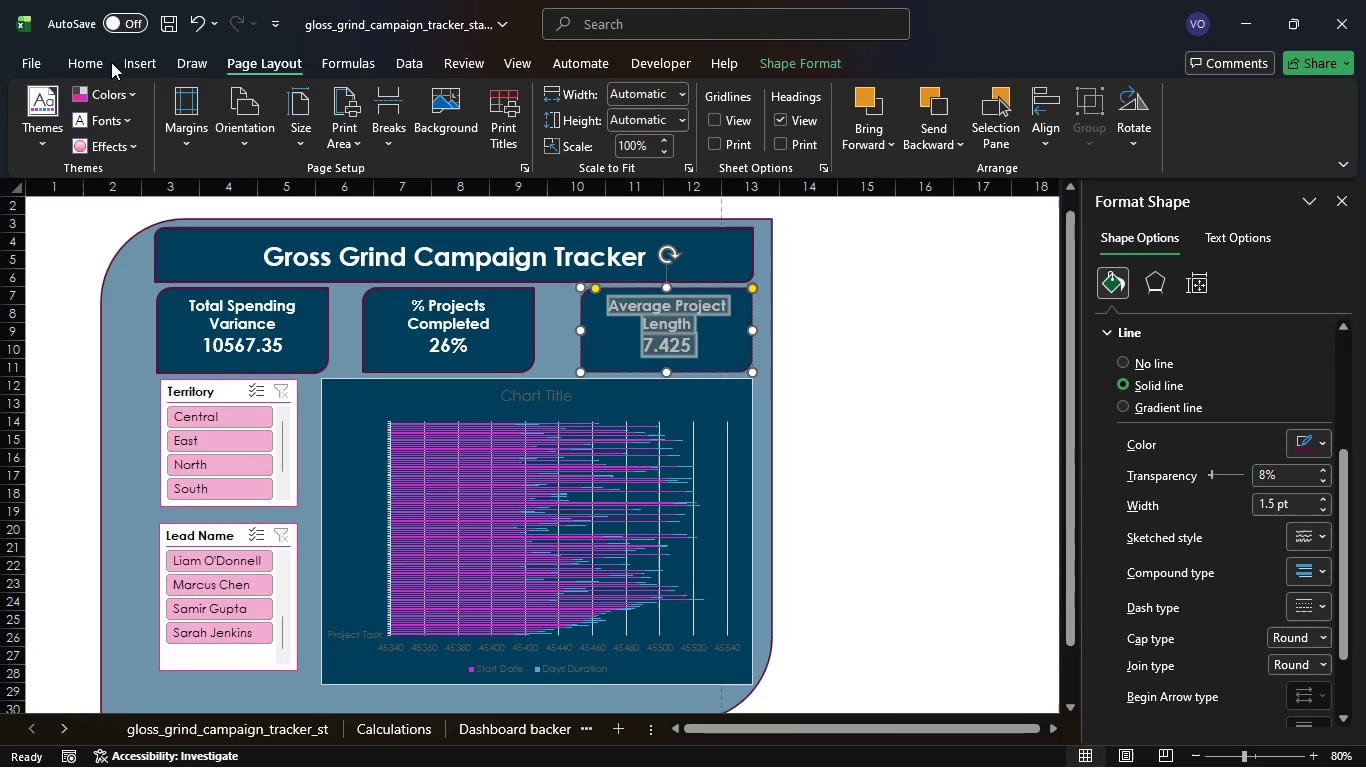 
left_click([98, 61])
 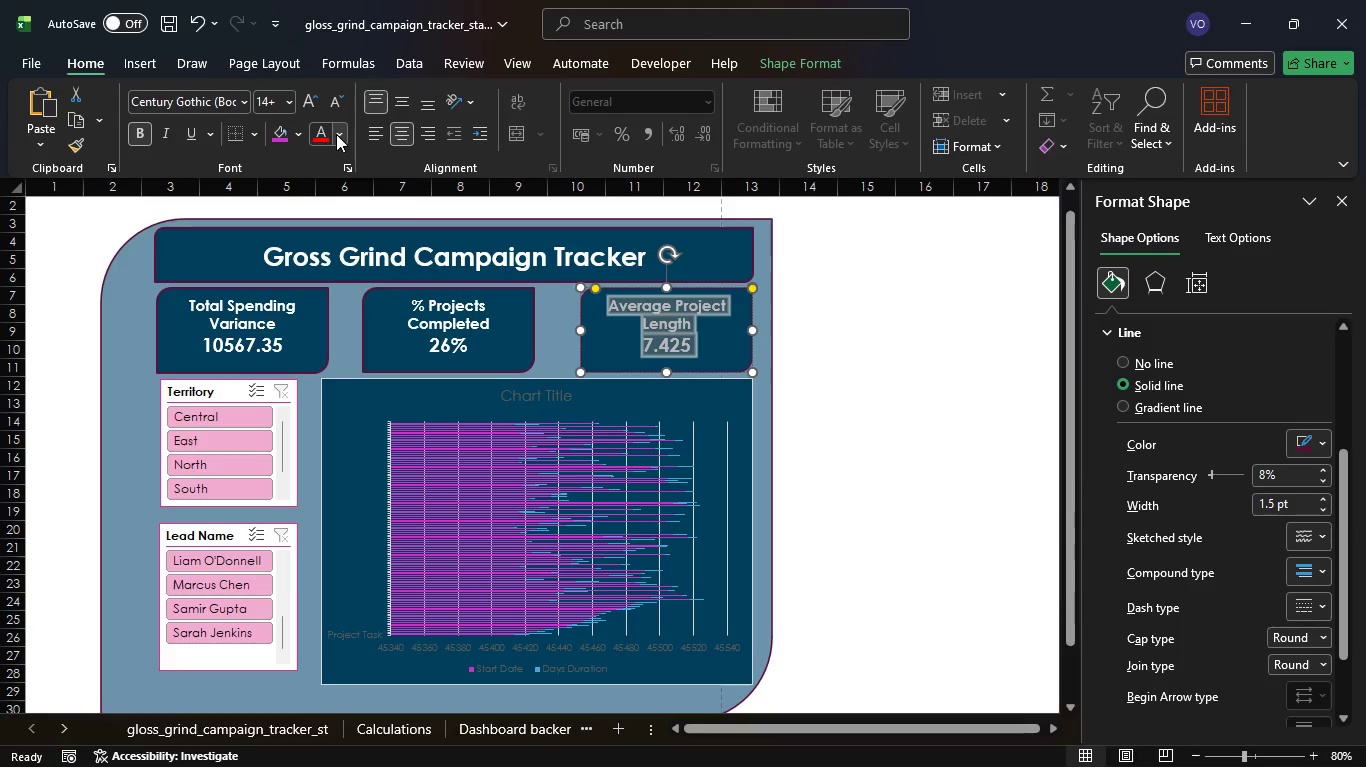 
left_click([321, 134])
 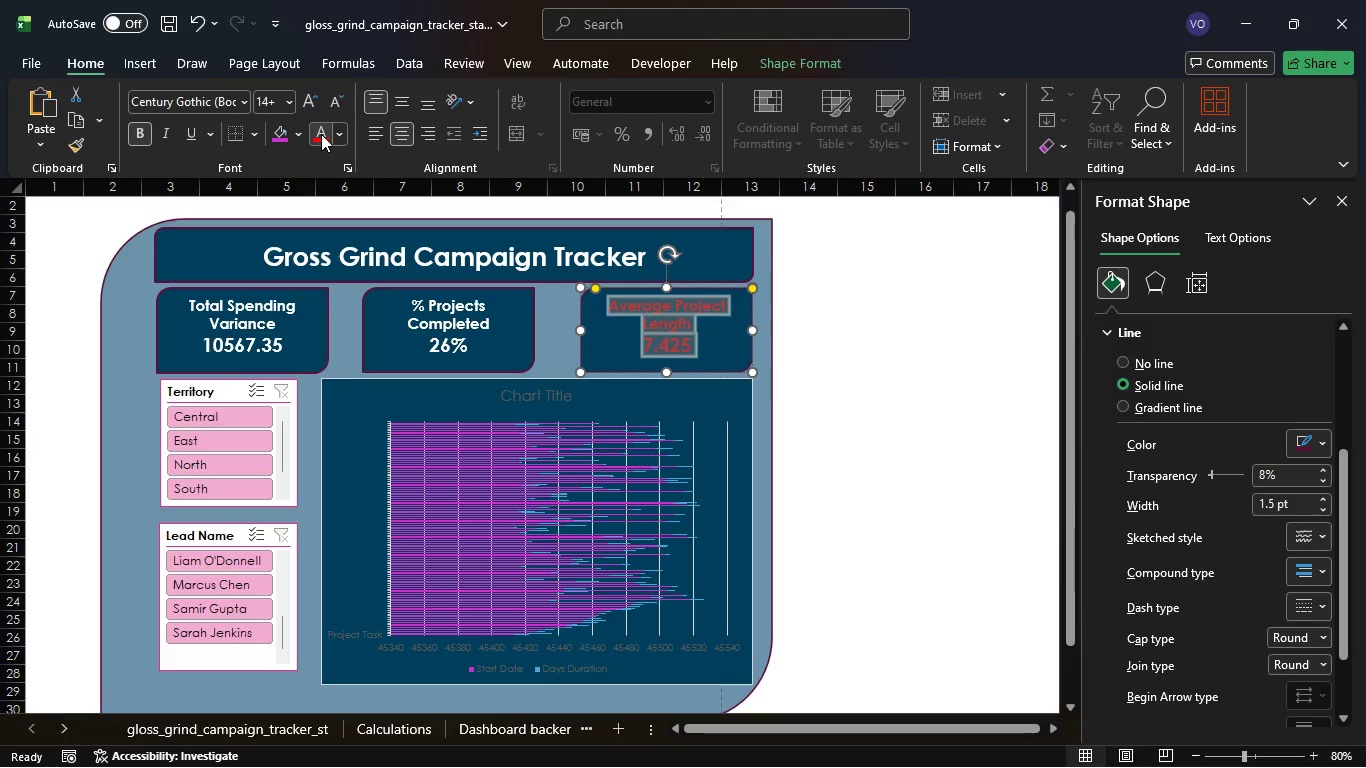 
left_click([321, 134])
 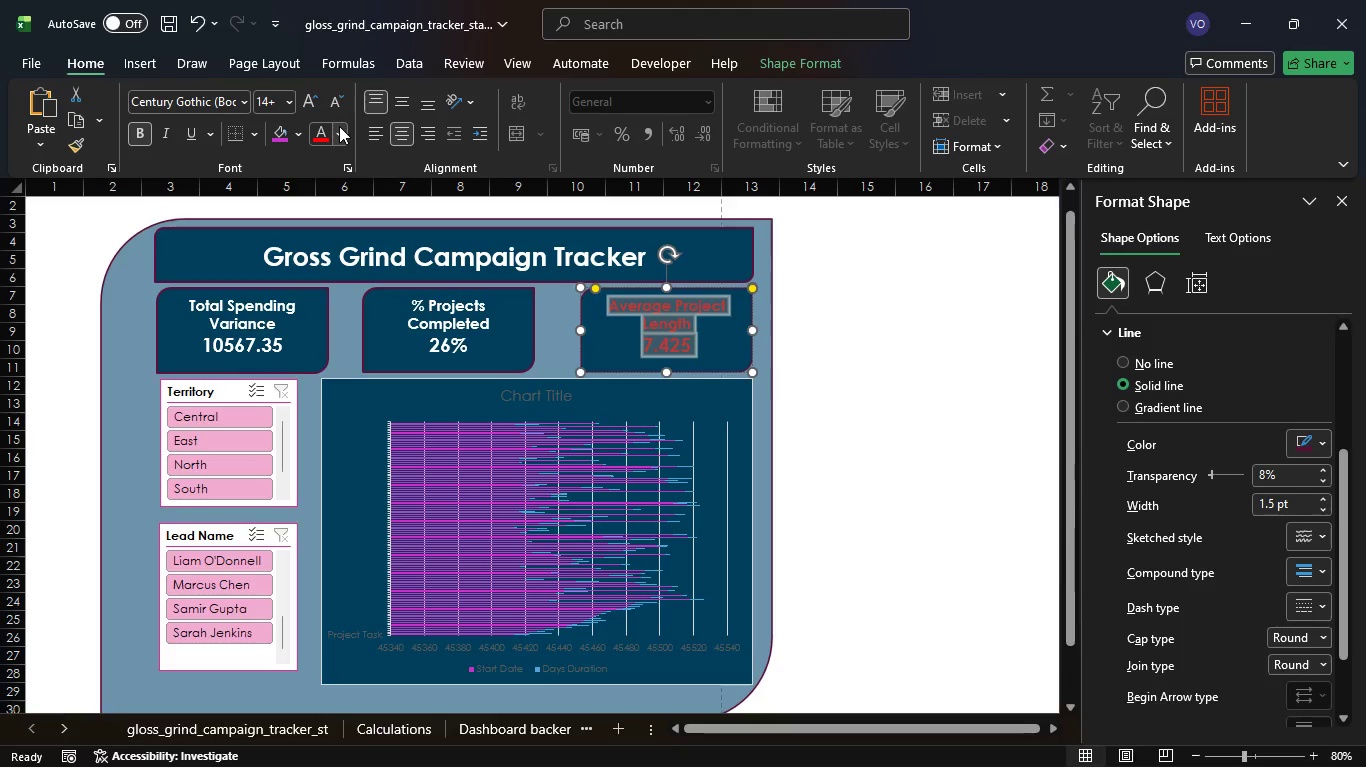 
left_click([339, 126])
 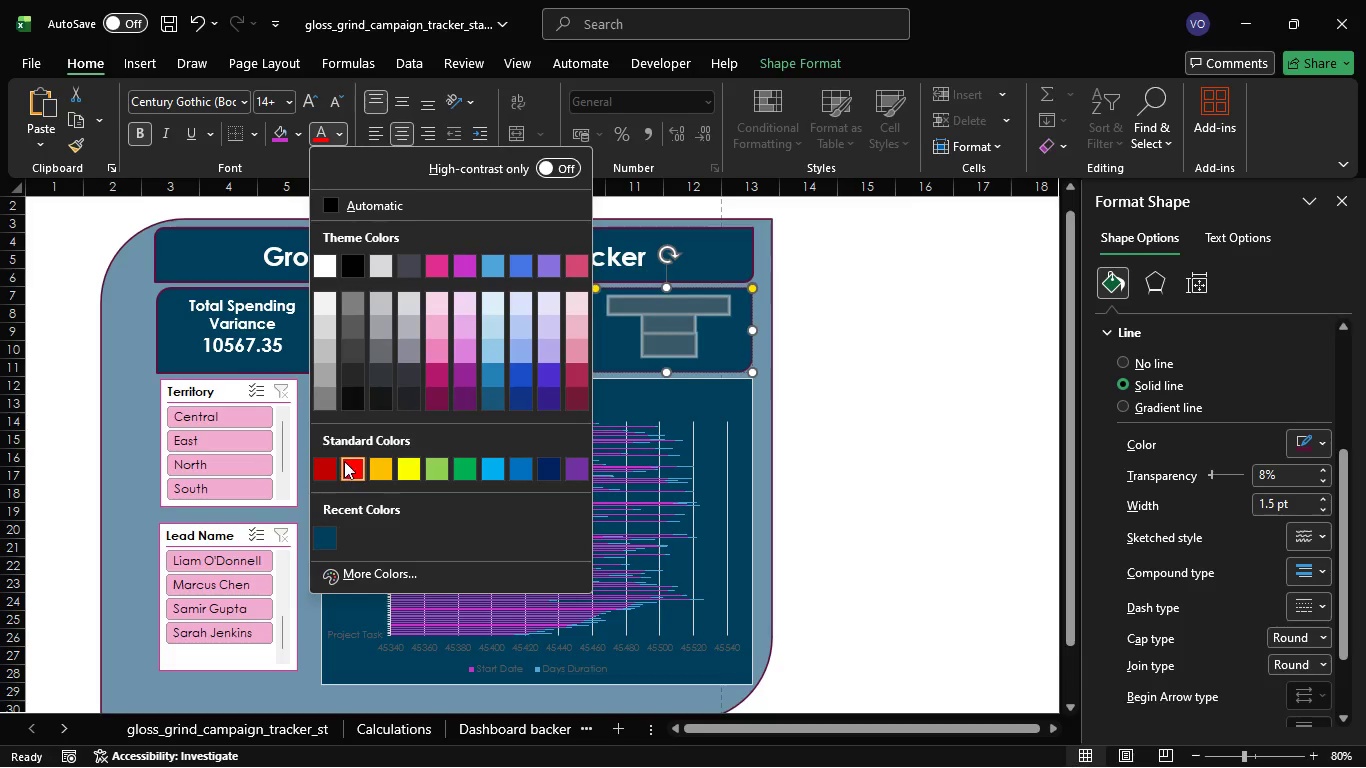 
left_click([386, 575])
 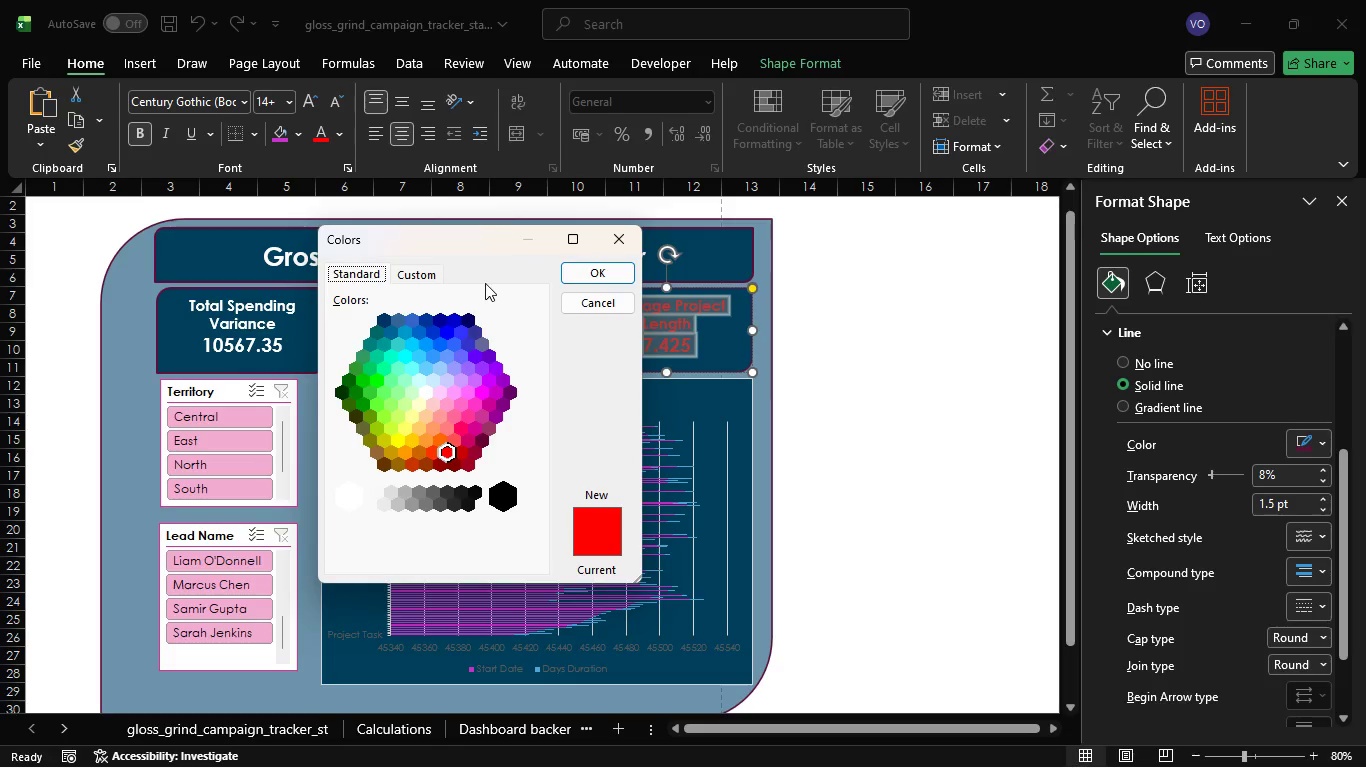 
left_click([431, 278])
 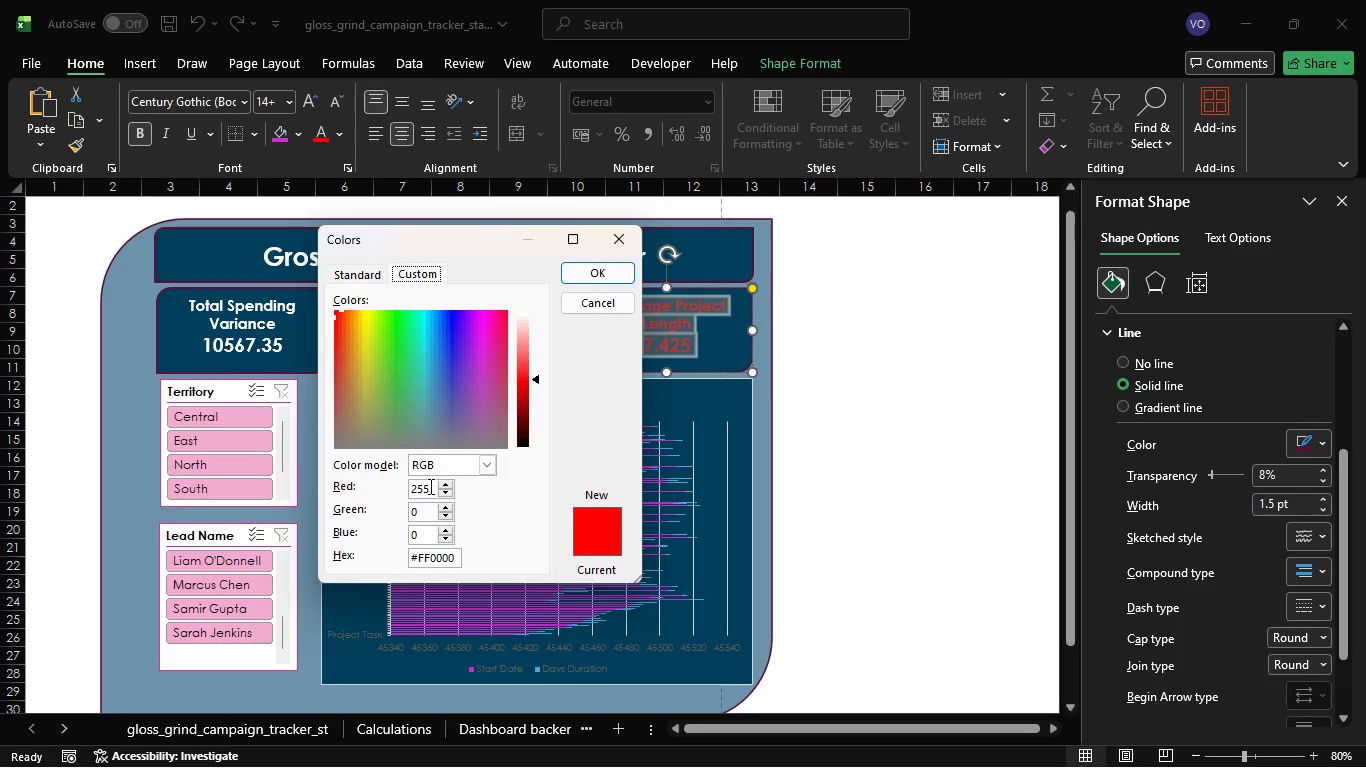 
left_click_drag(start_coordinate=[429, 485], to_coordinate=[377, 496])
 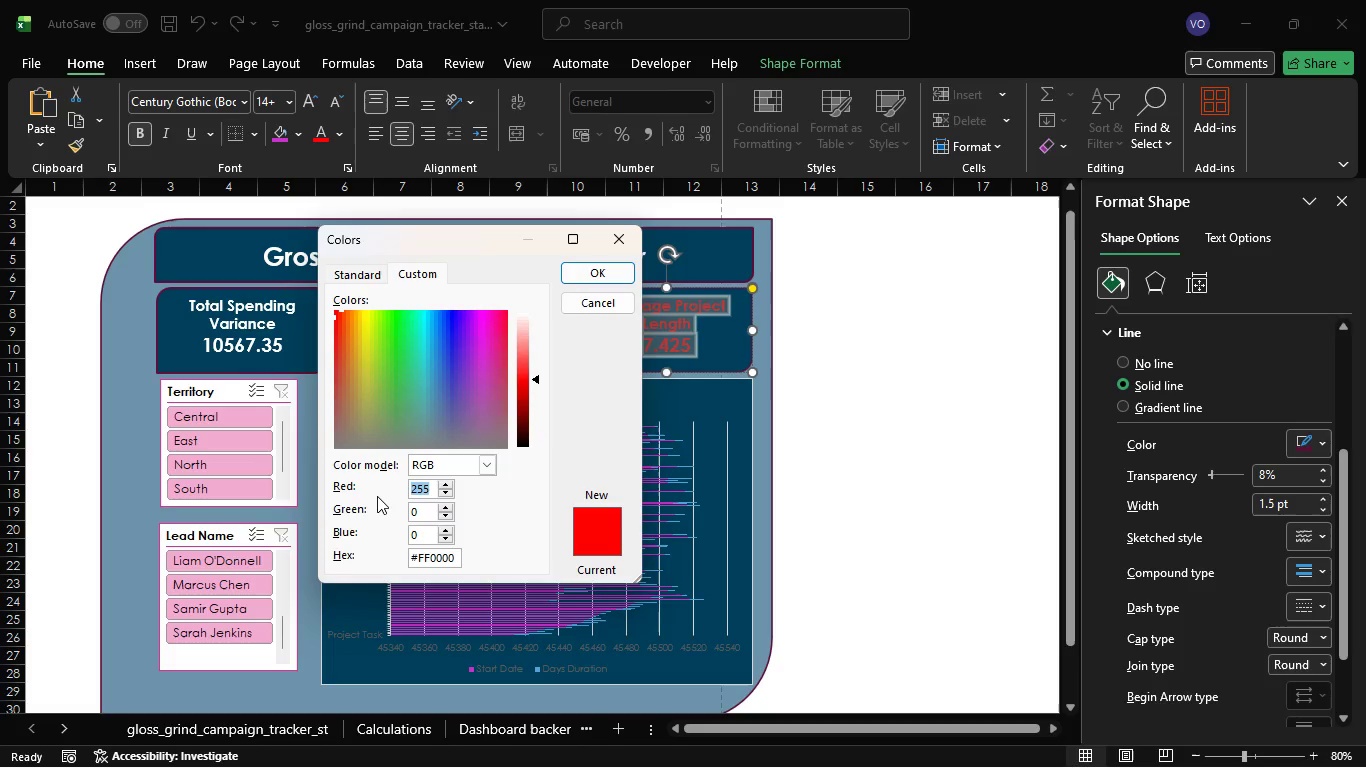 
key(0)
 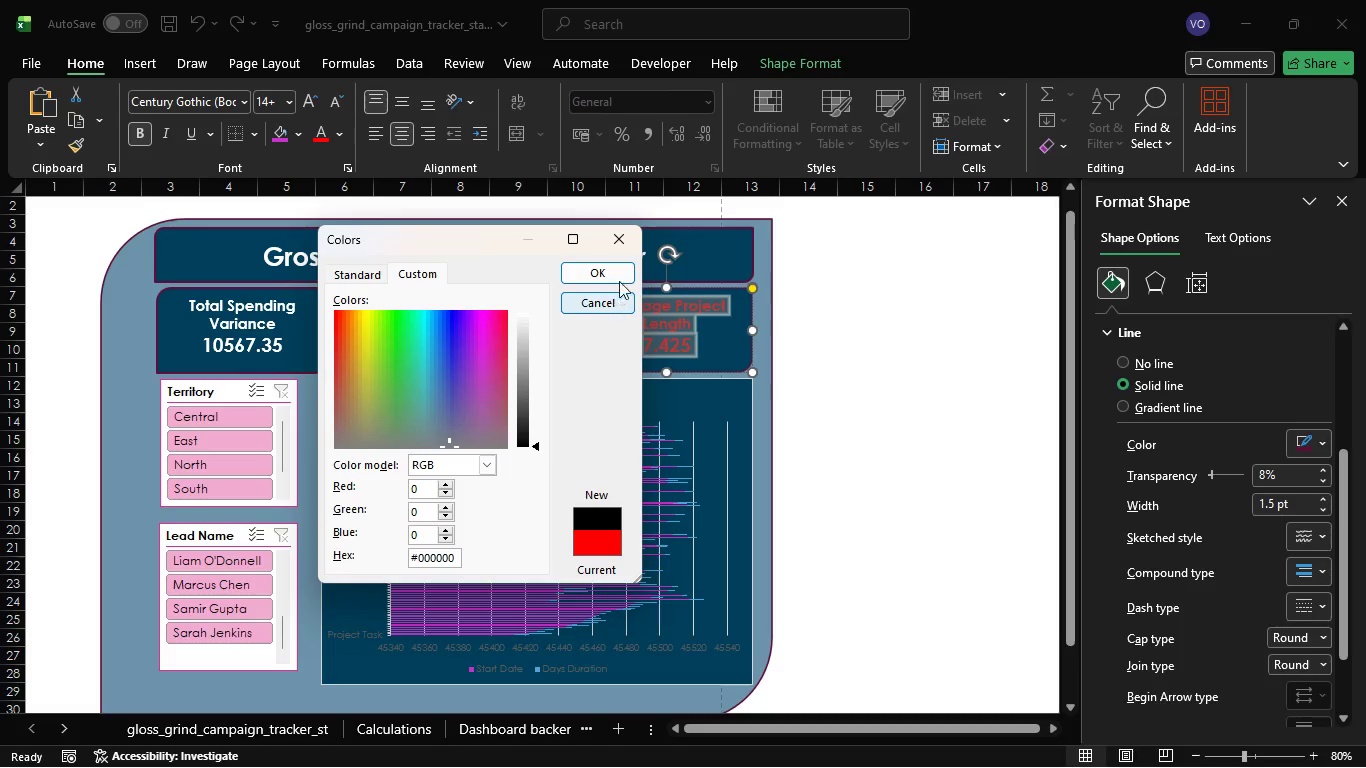 
left_click([612, 270])
 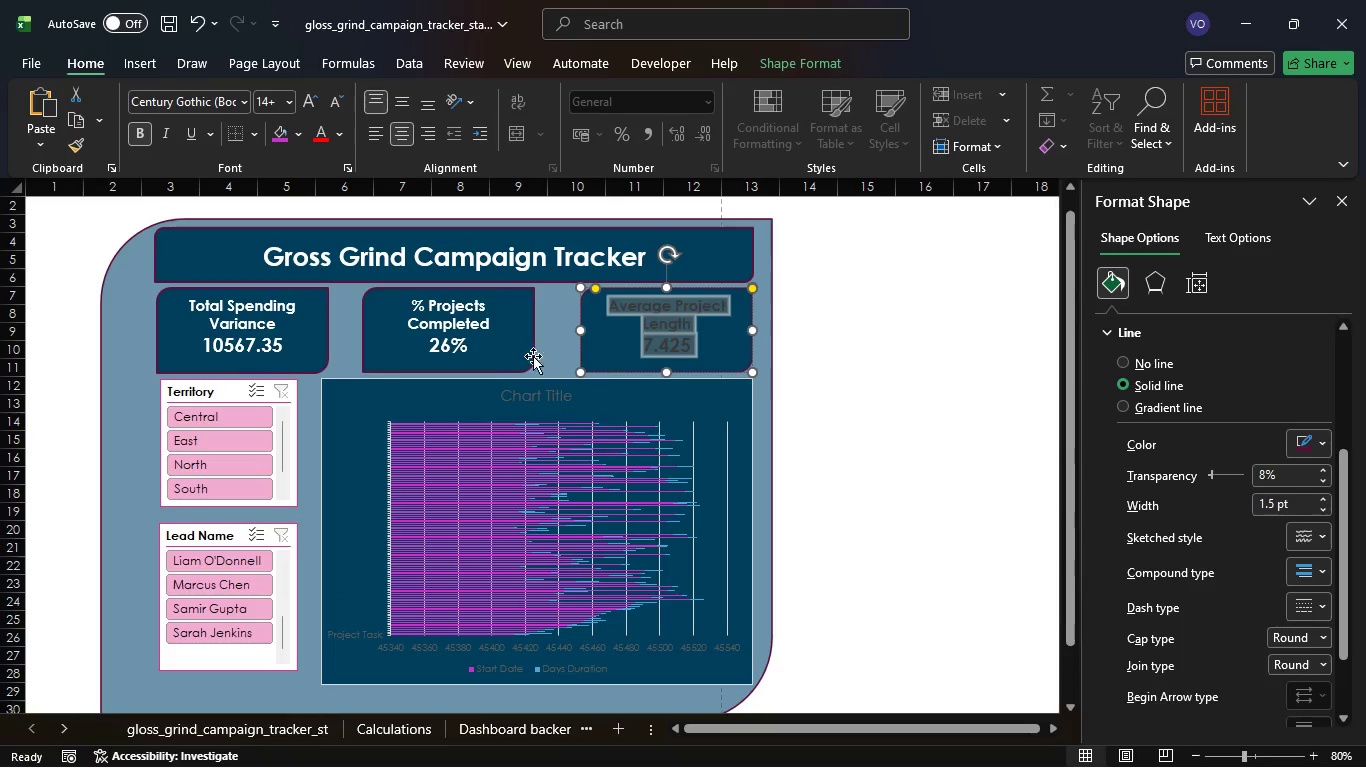 
left_click([486, 341])
 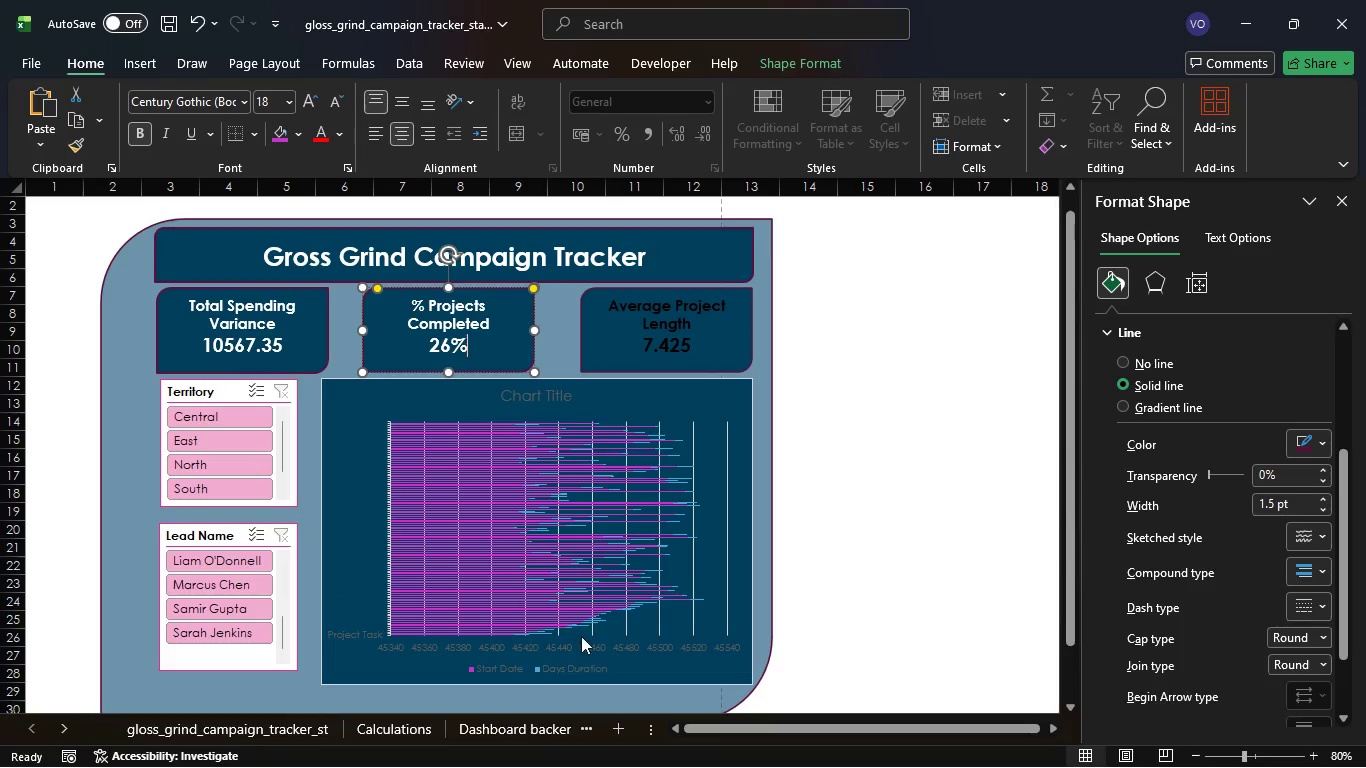 
left_click([556, 645])
 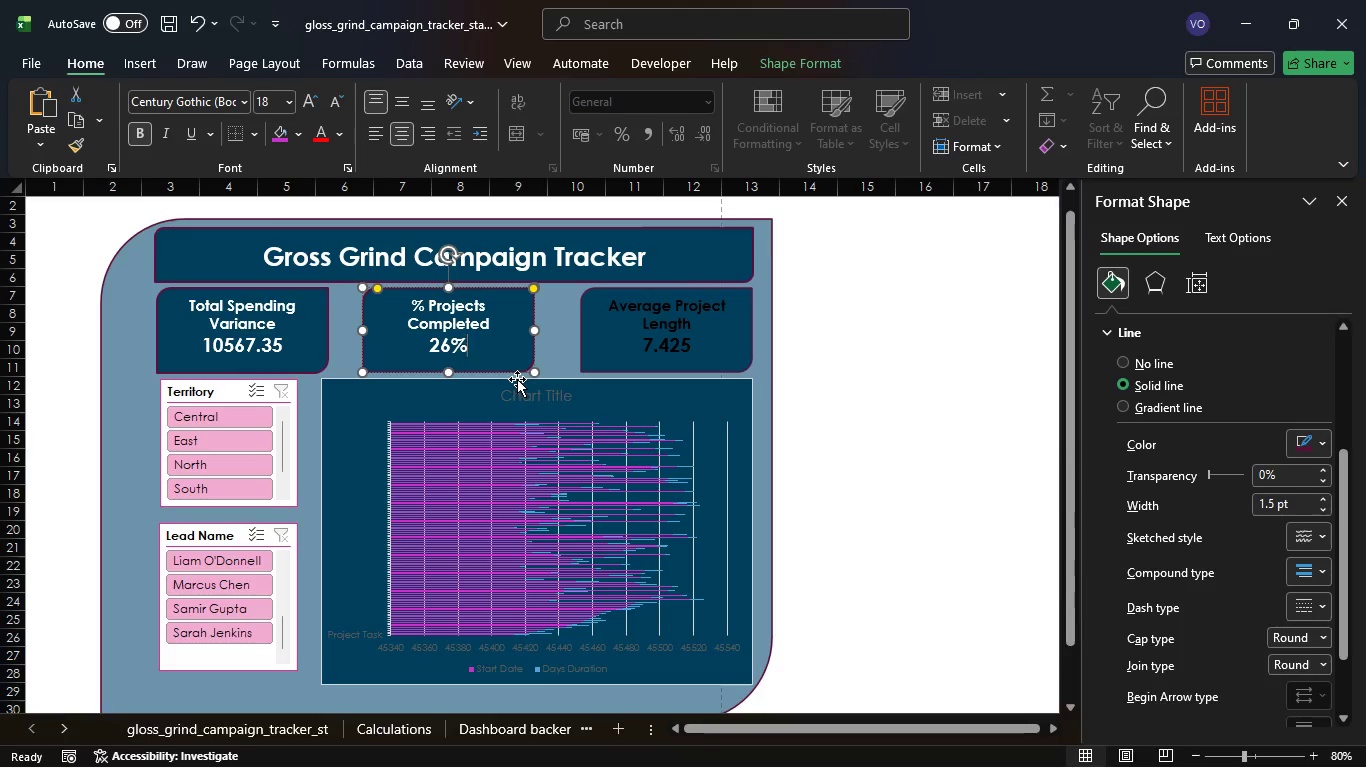 
wait(10.16)
 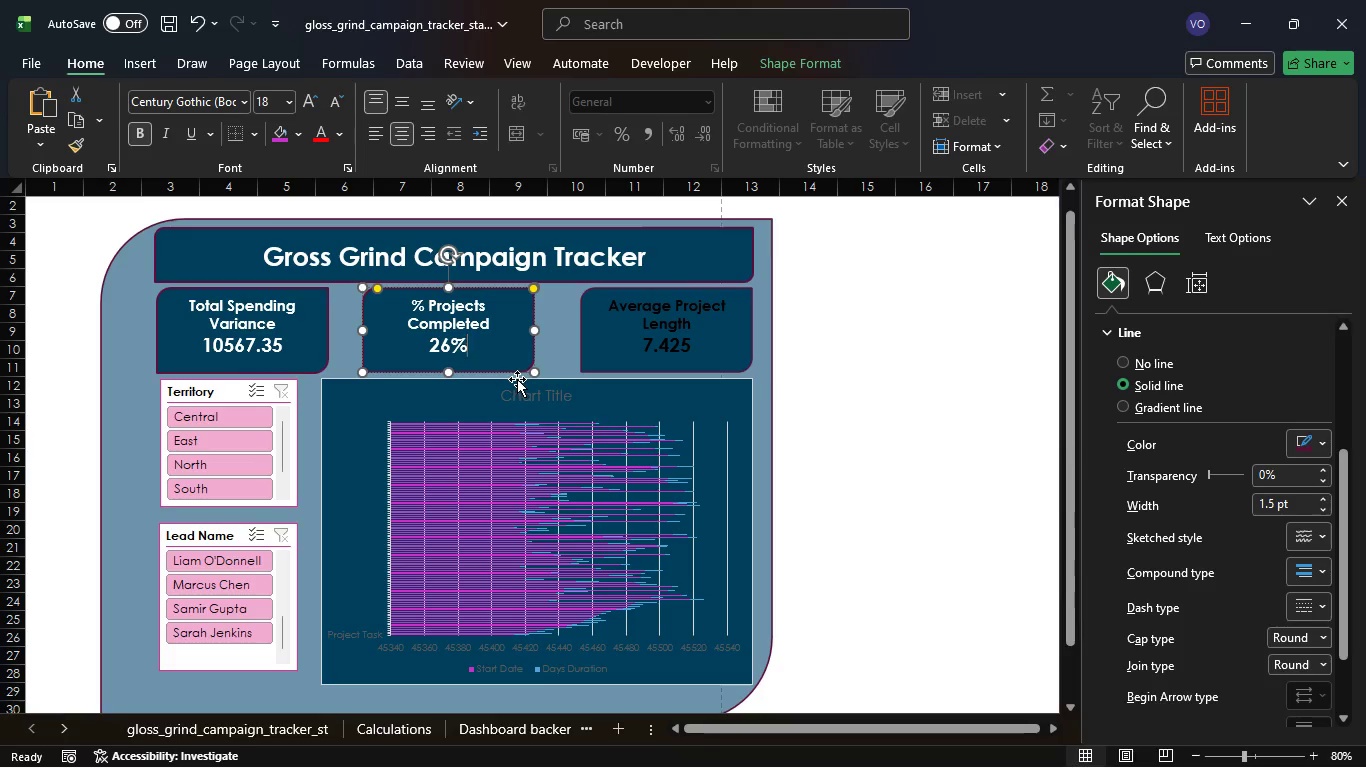 
left_click([348, 131])
 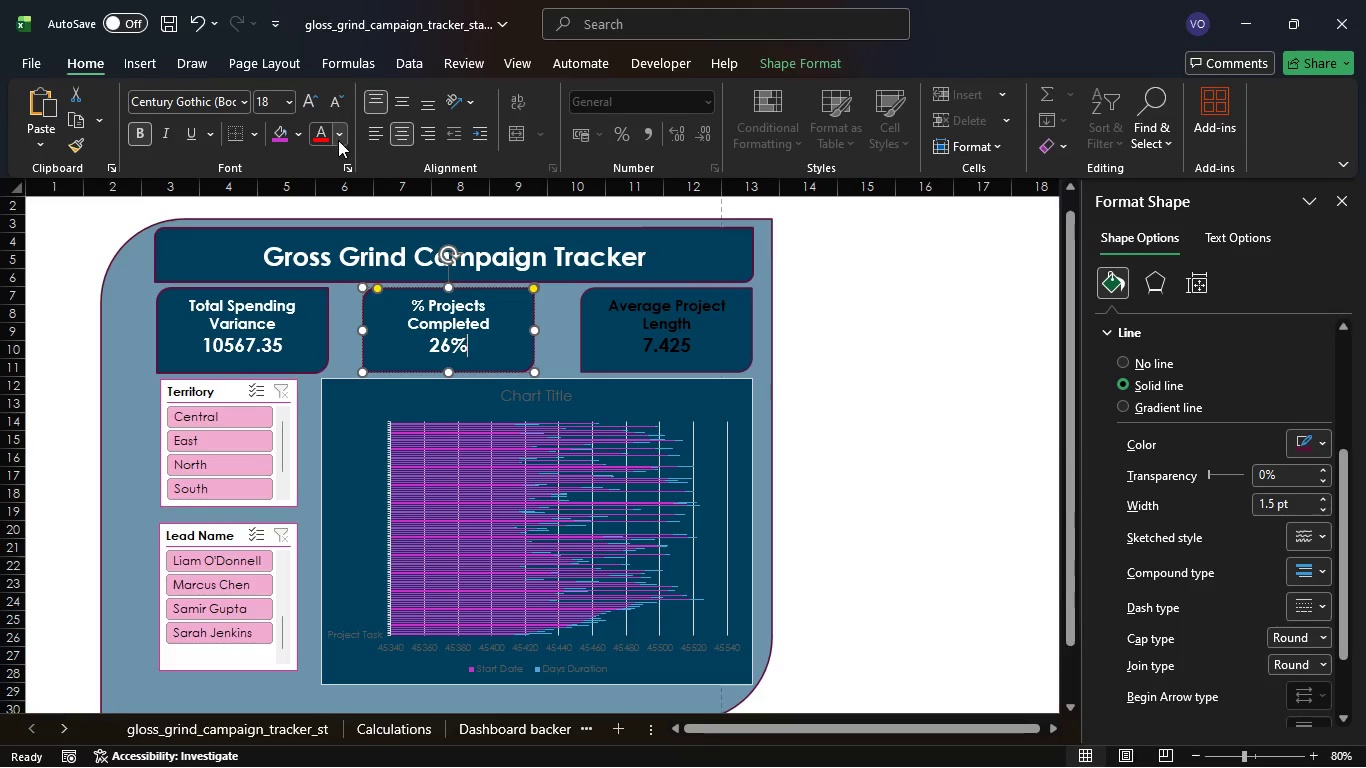 
double_click([338, 140])
 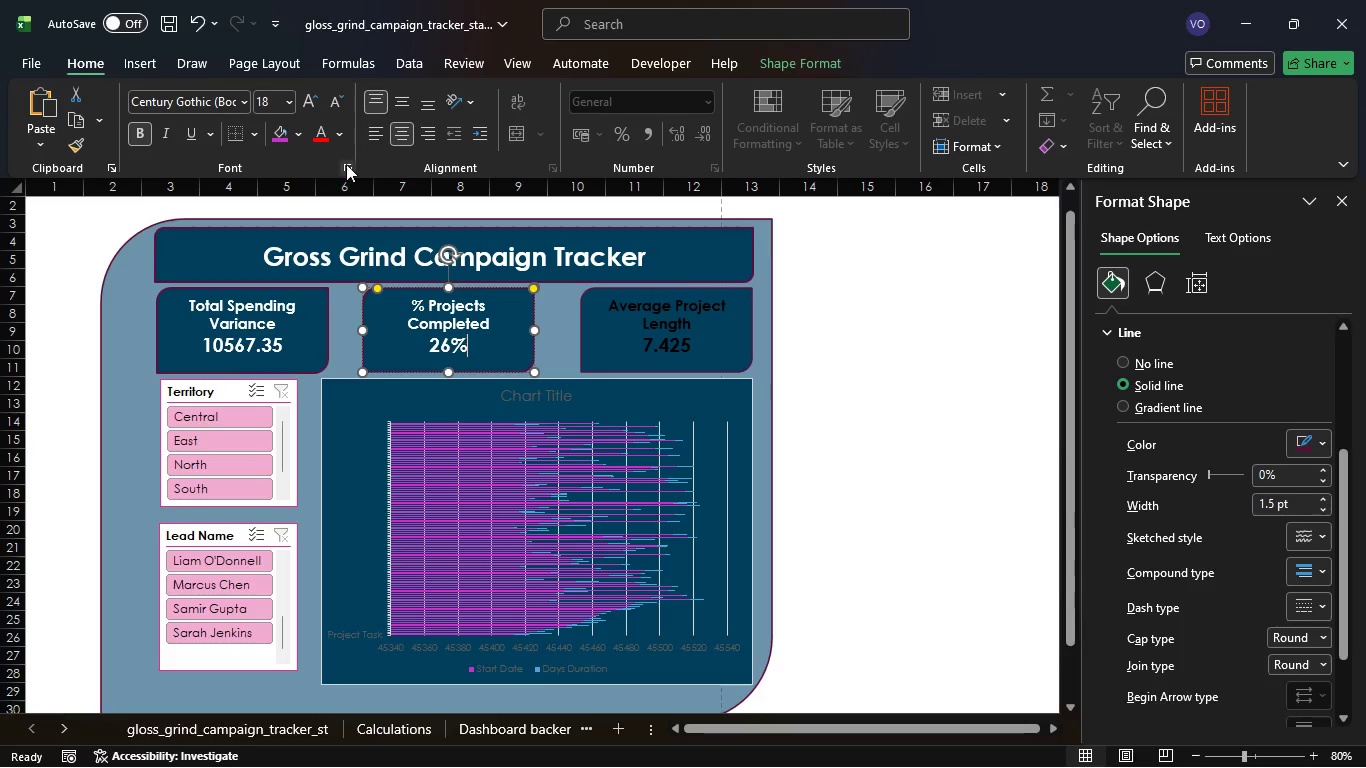 
left_click([345, 140])
 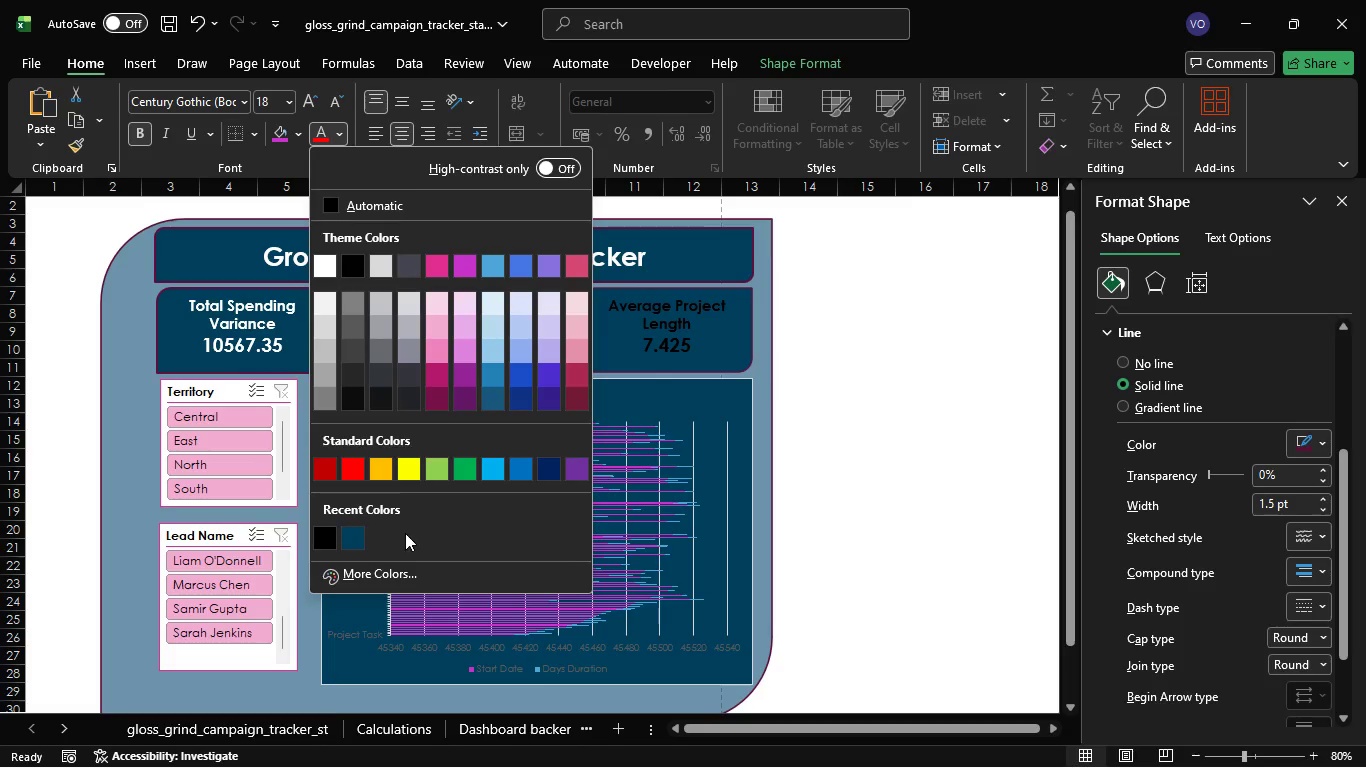 
left_click([396, 570])
 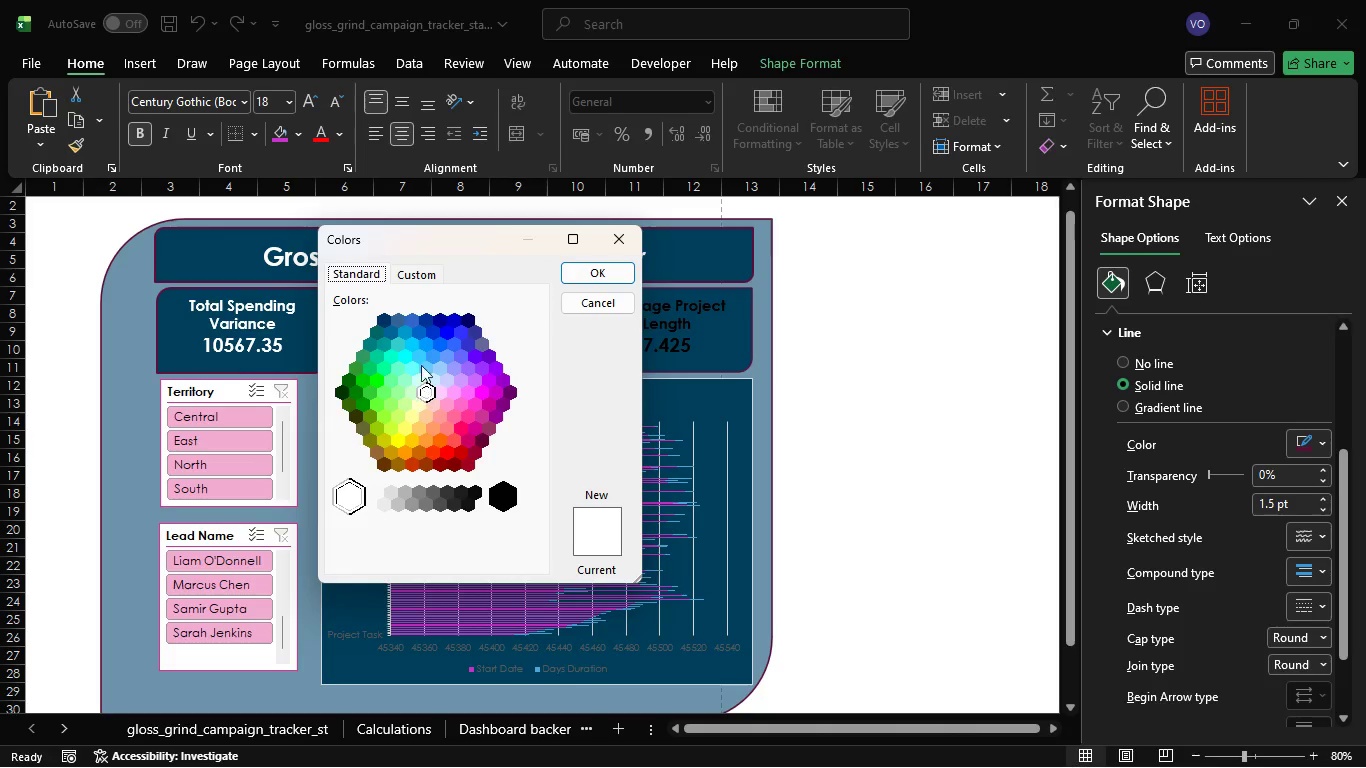 
left_click([415, 266])
 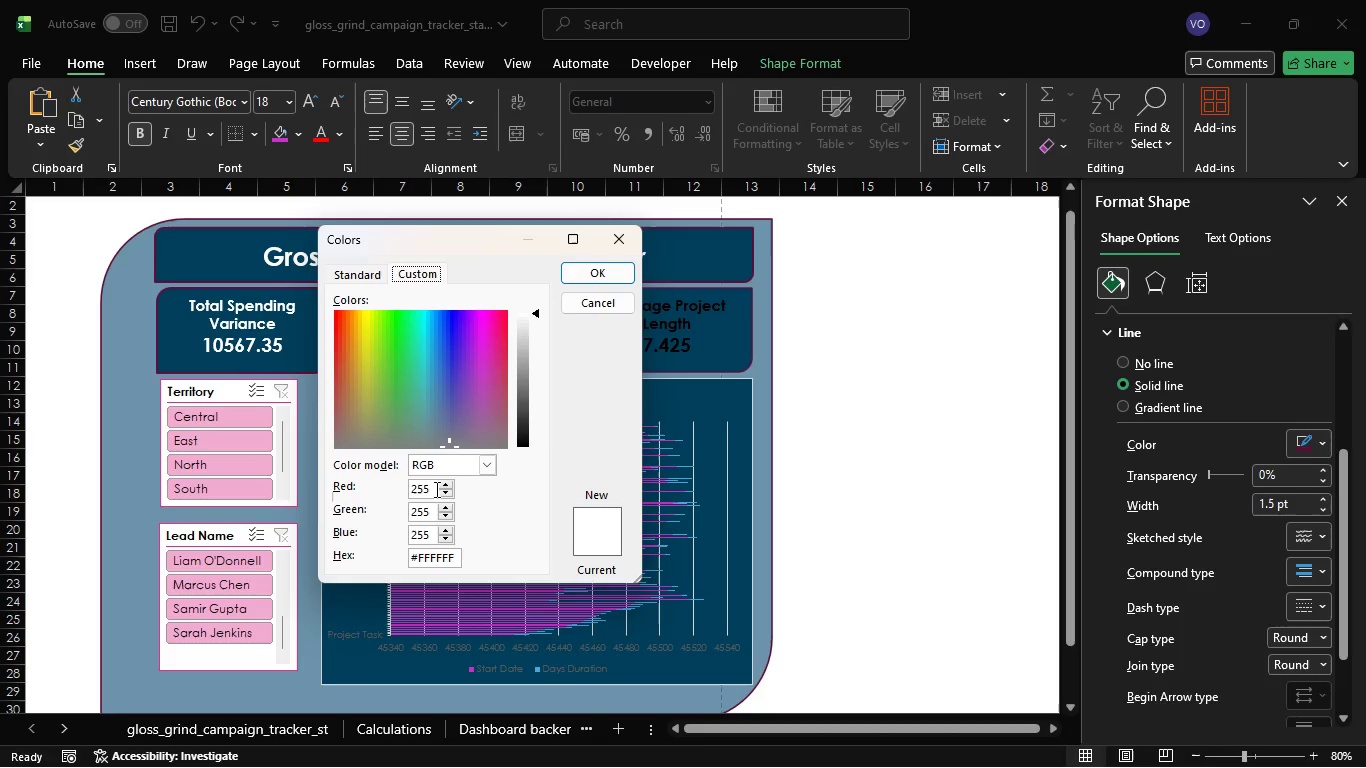 
left_click_drag(start_coordinate=[435, 489], to_coordinate=[377, 508])
 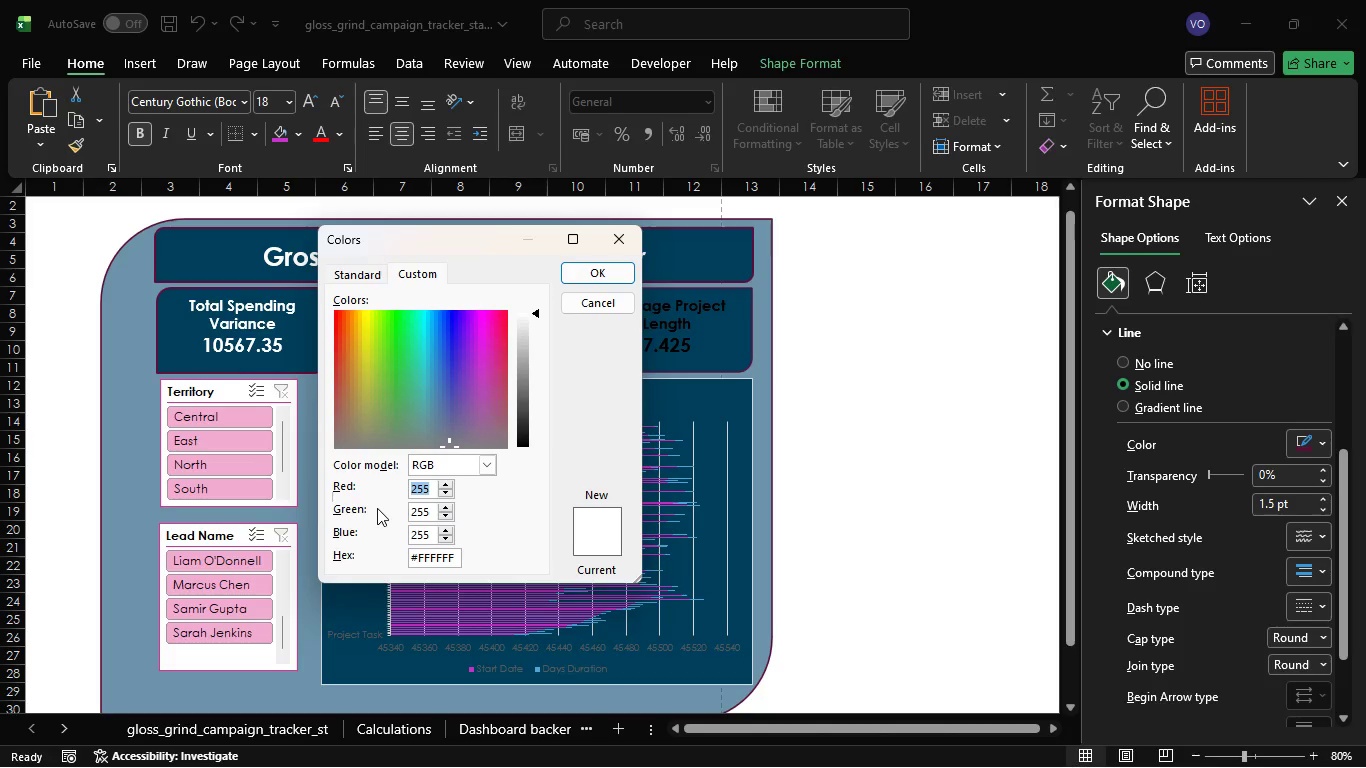 
key(0)
 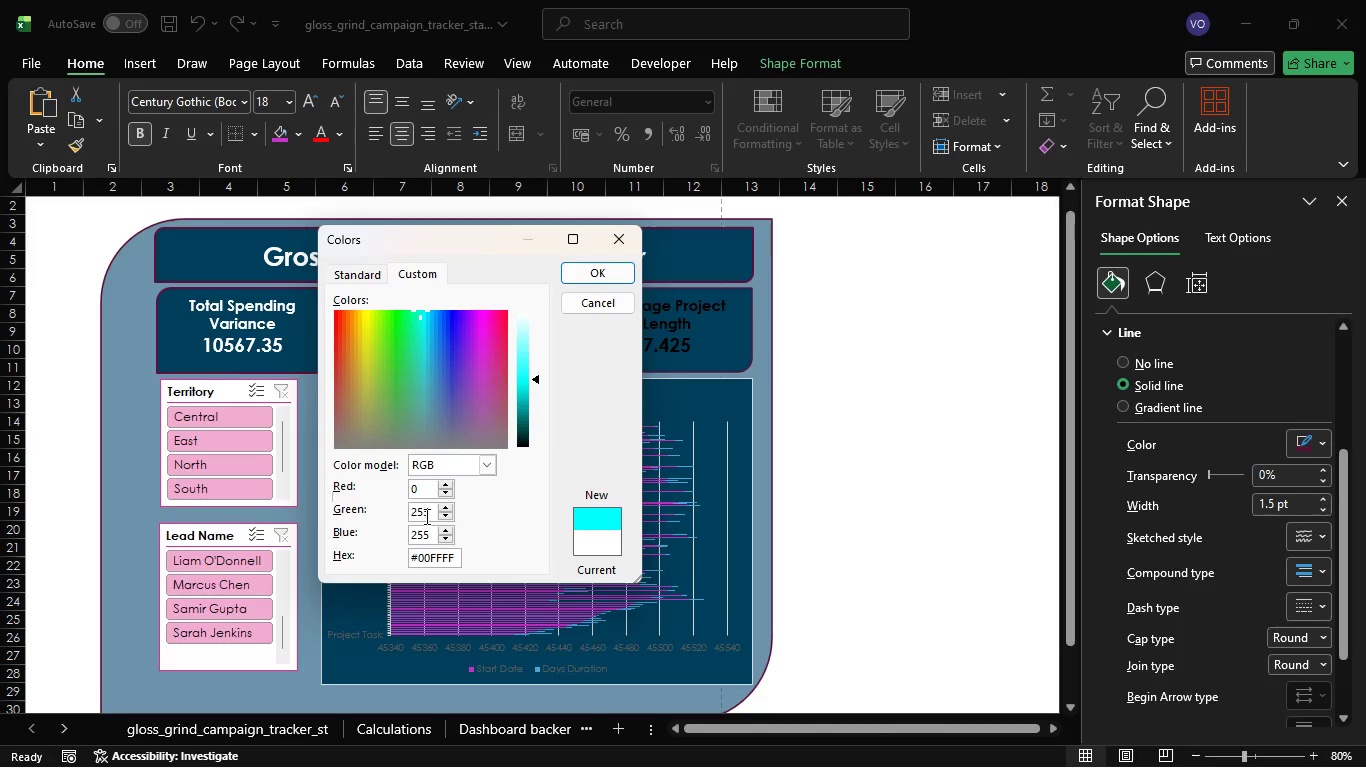 
left_click_drag(start_coordinate=[428, 513], to_coordinate=[392, 518])
 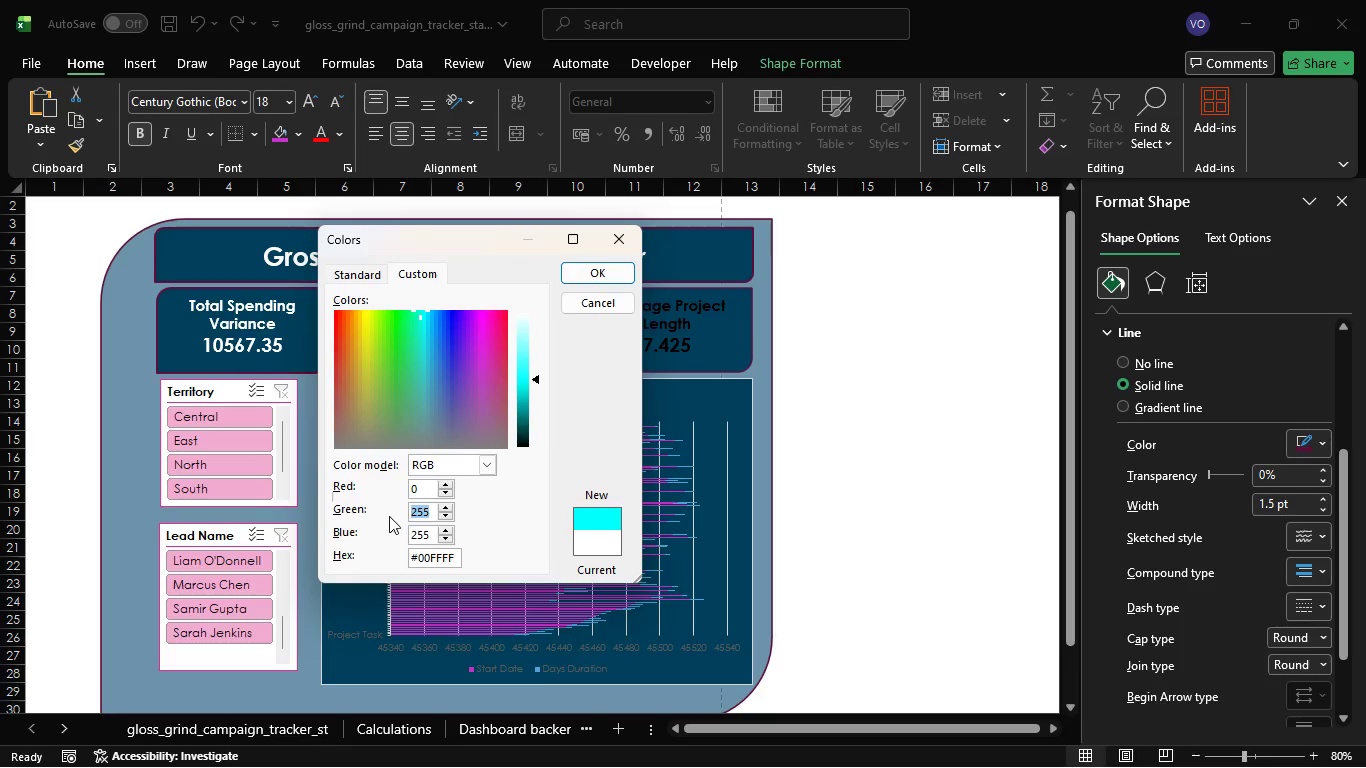 
key(0)
 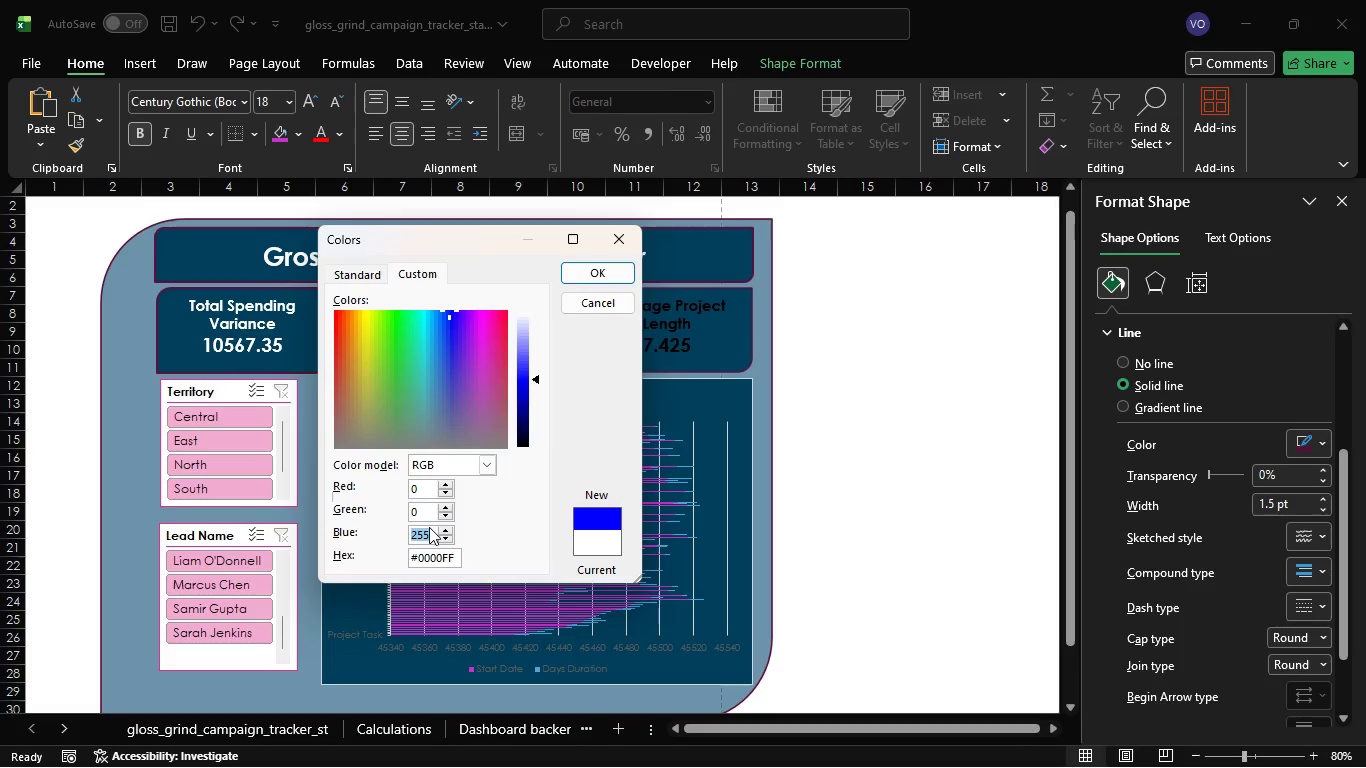 
key(0)
 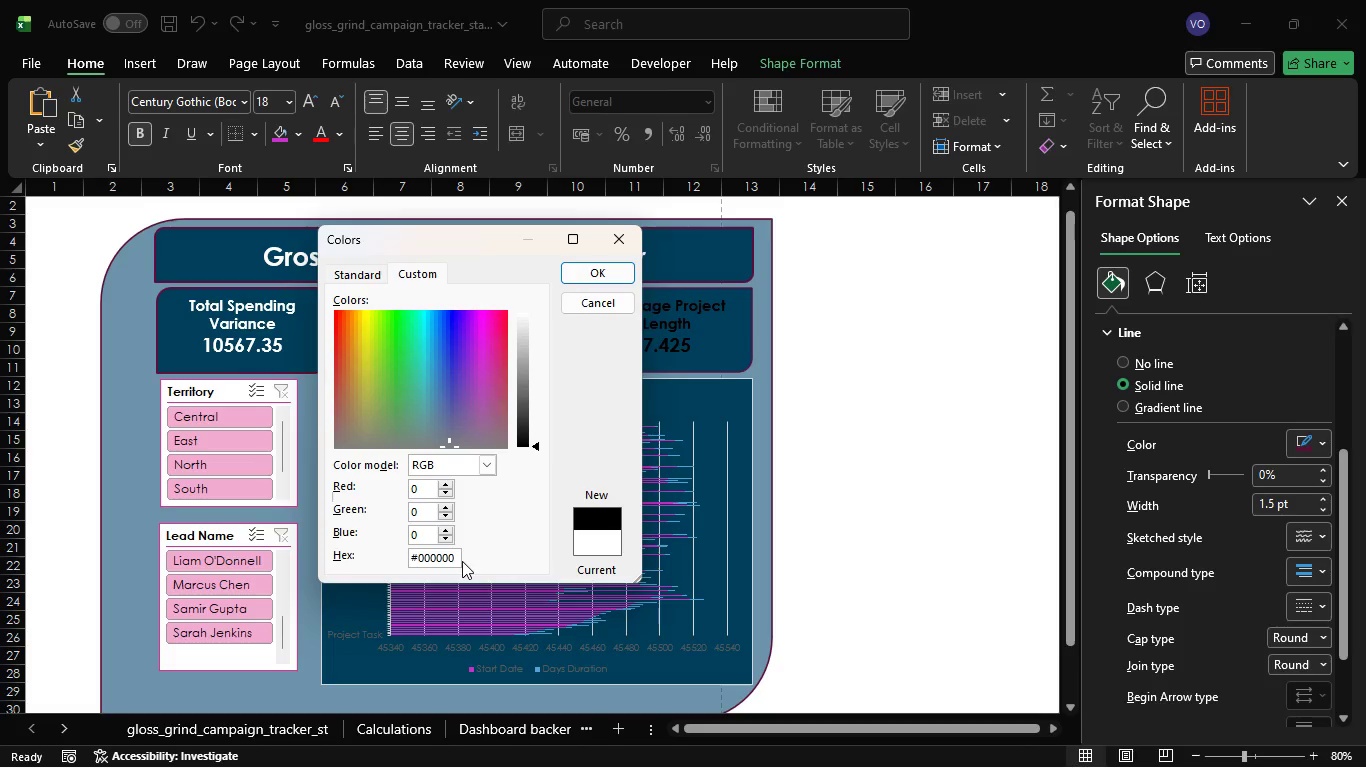 
left_click([593, 533])
 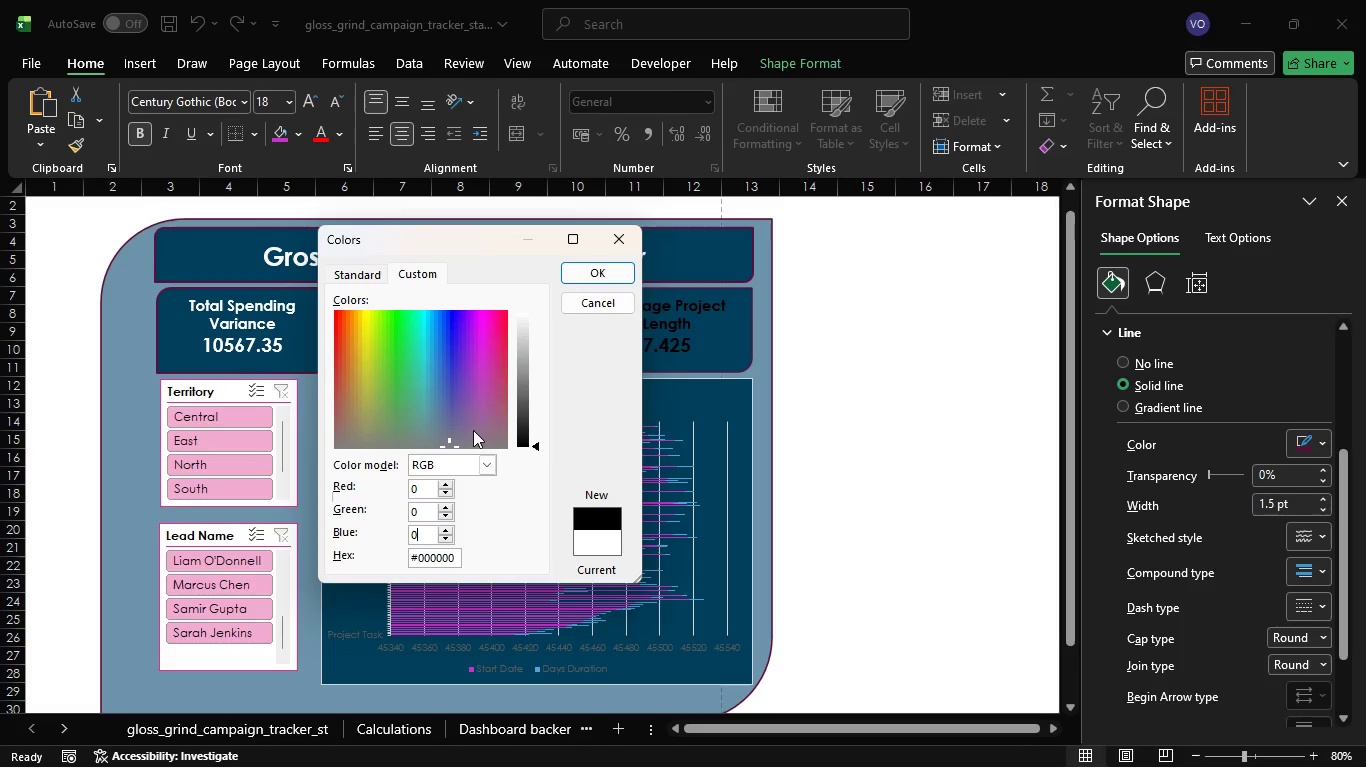 
left_click_drag(start_coordinate=[448, 443], to_coordinate=[483, 388])
 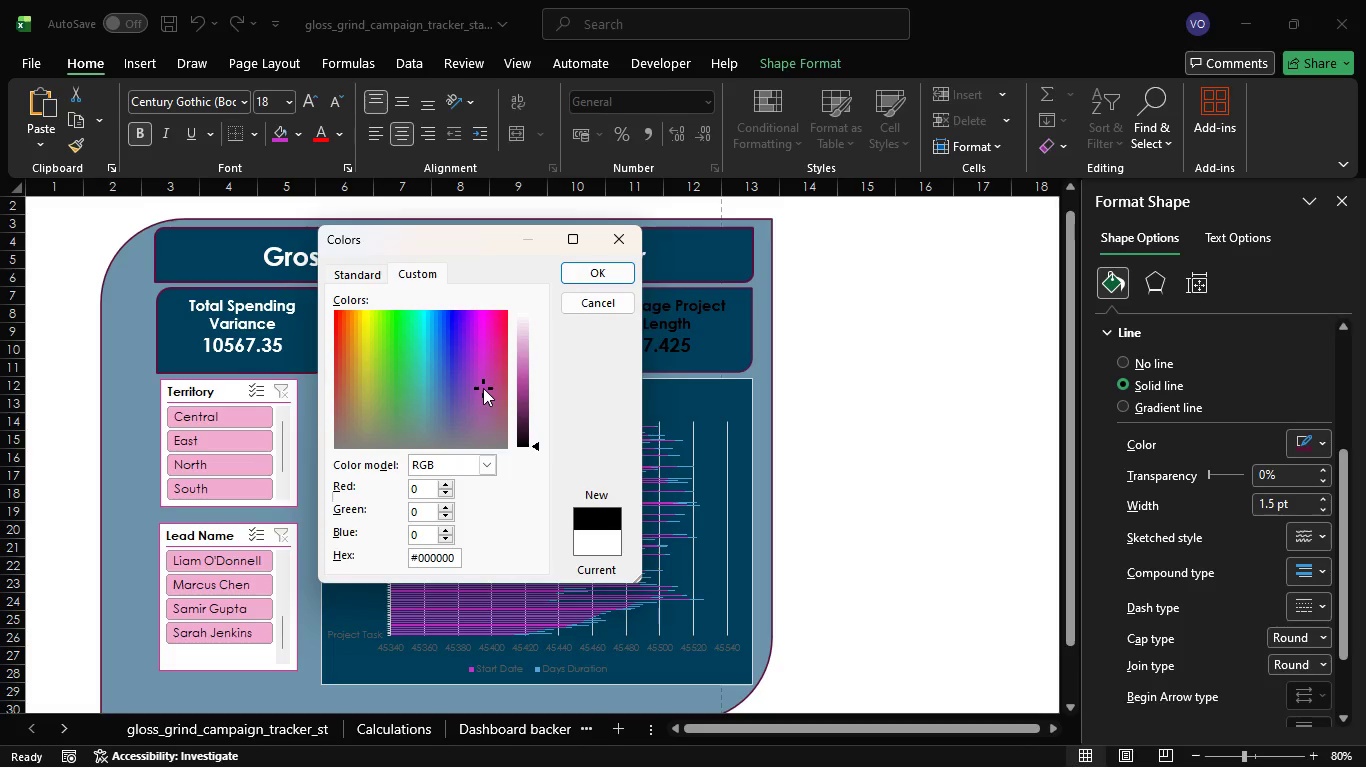 
left_click_drag(start_coordinate=[483, 388], to_coordinate=[422, 407])
 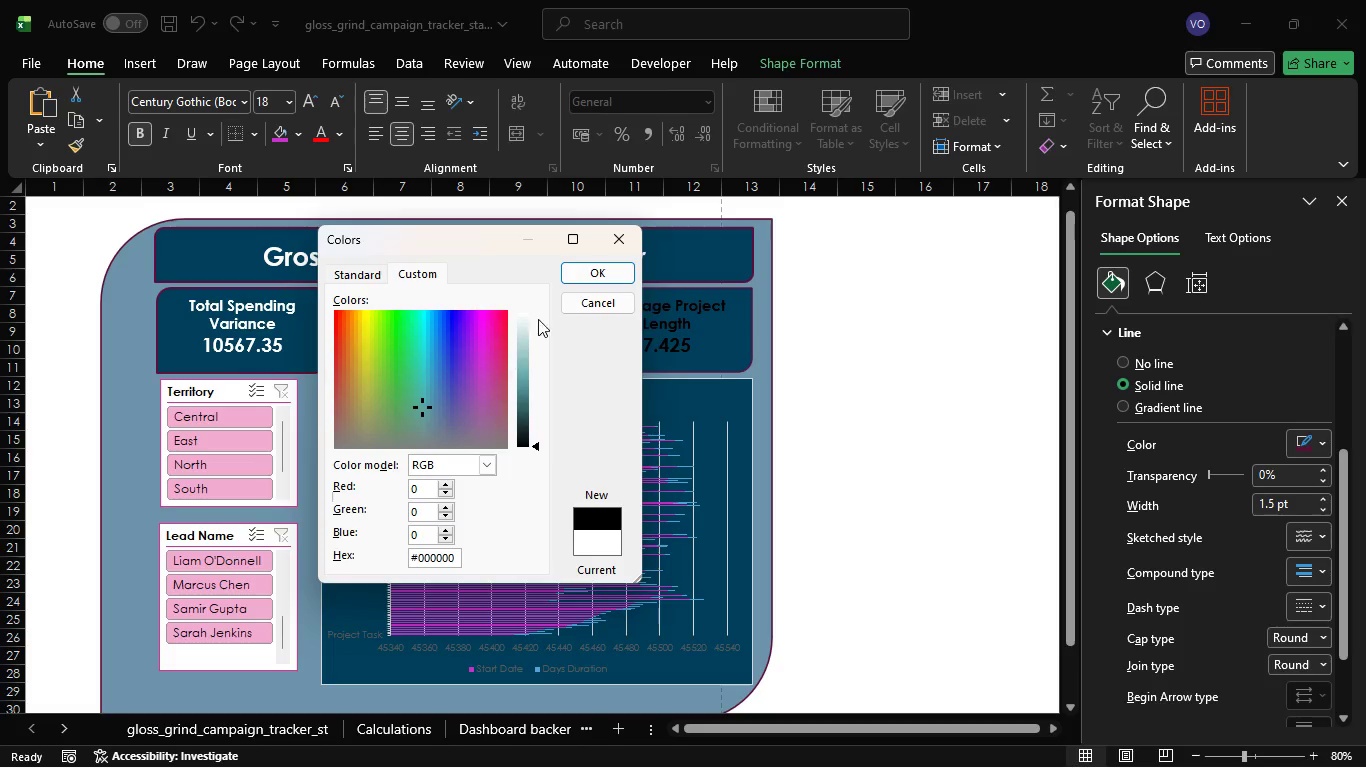 
left_click([614, 236])
 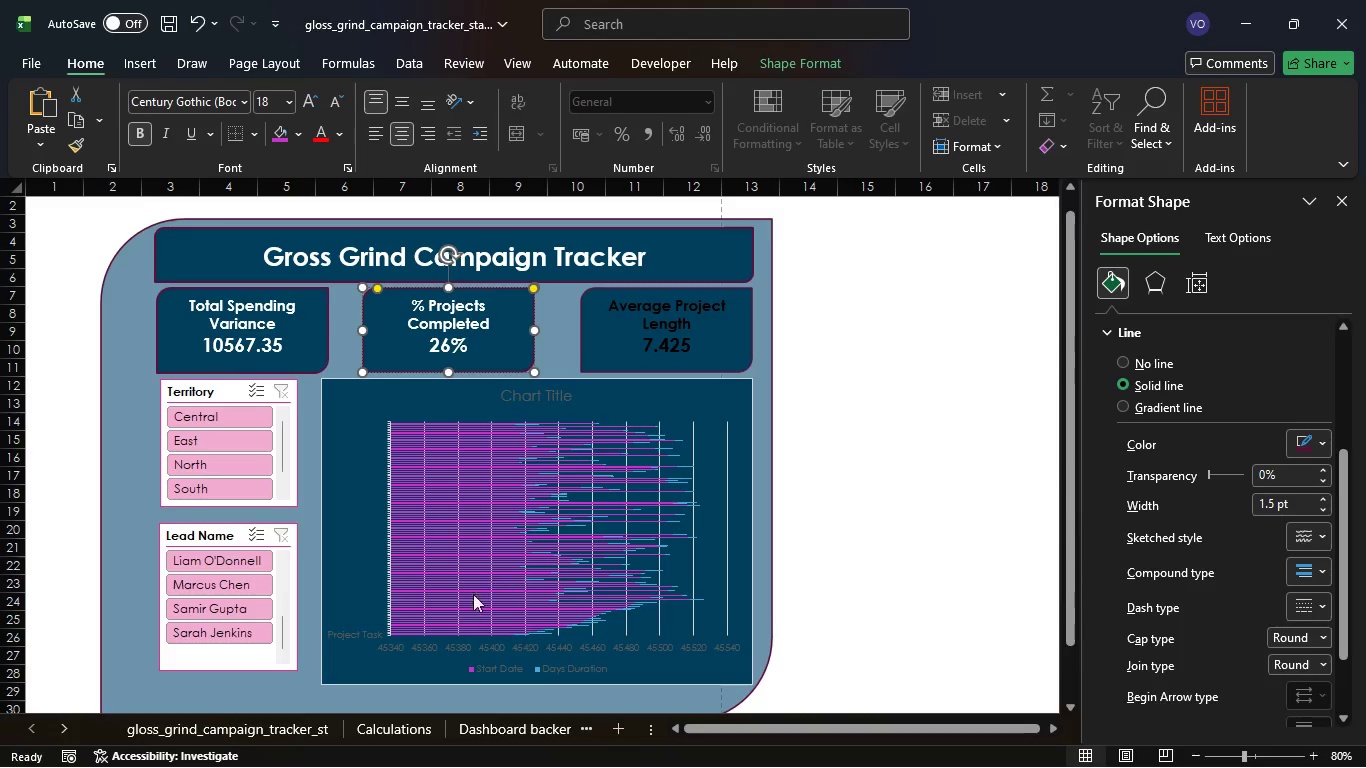 
left_click([411, 646])
 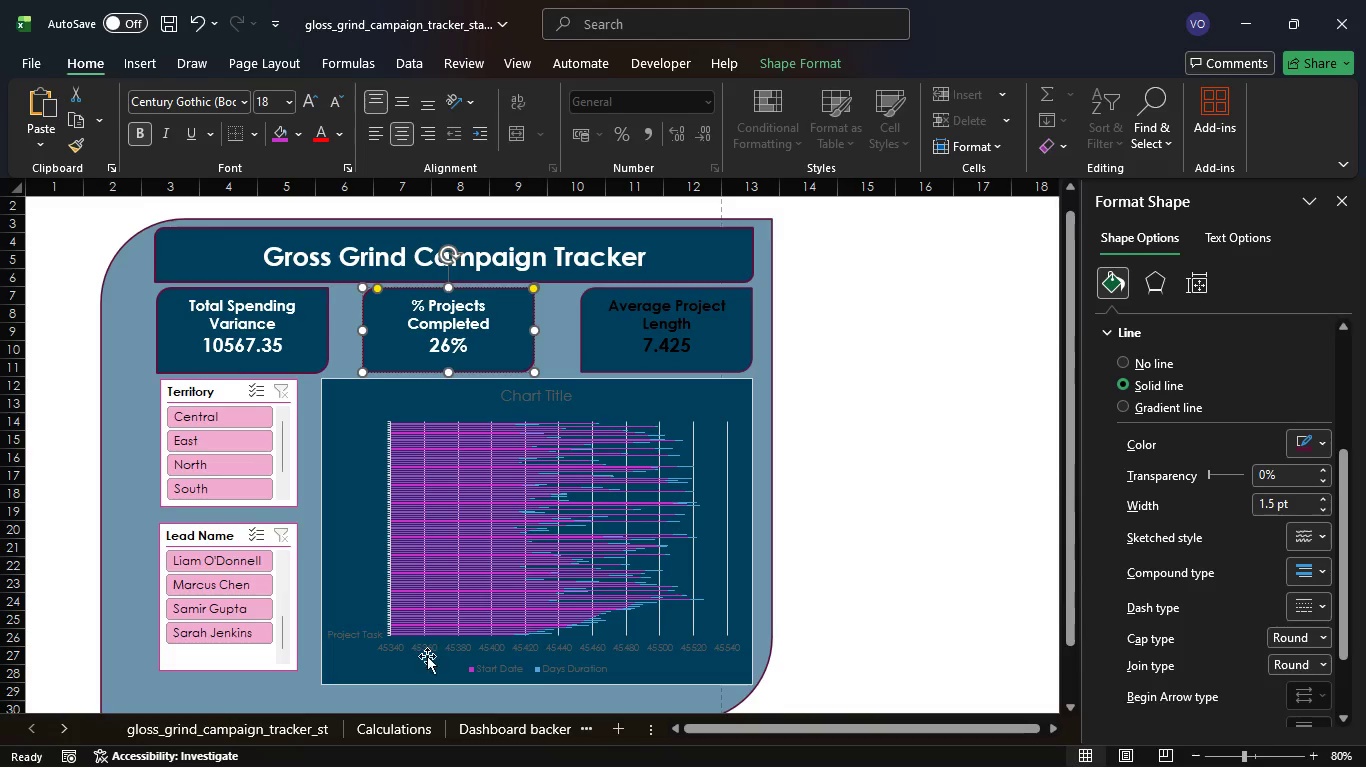 
left_click([427, 656])
 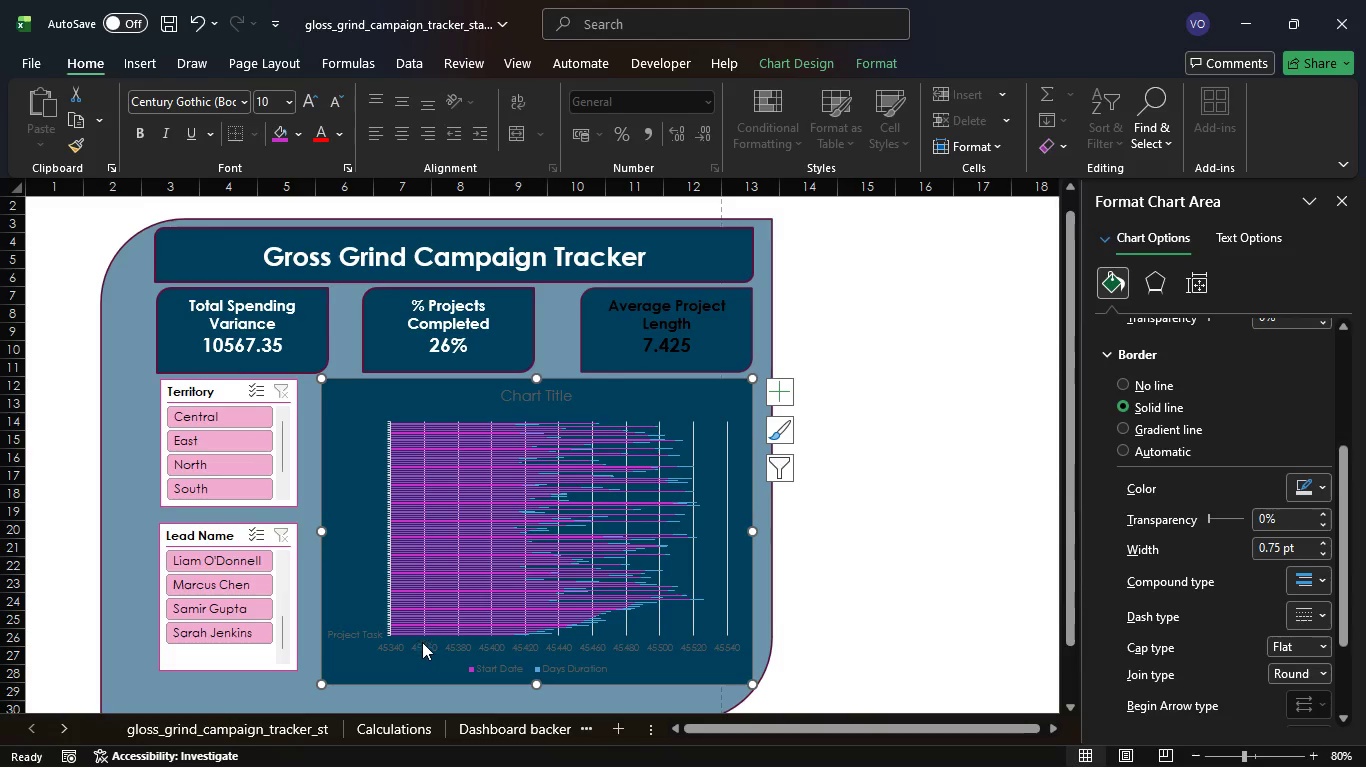 
left_click([422, 642])
 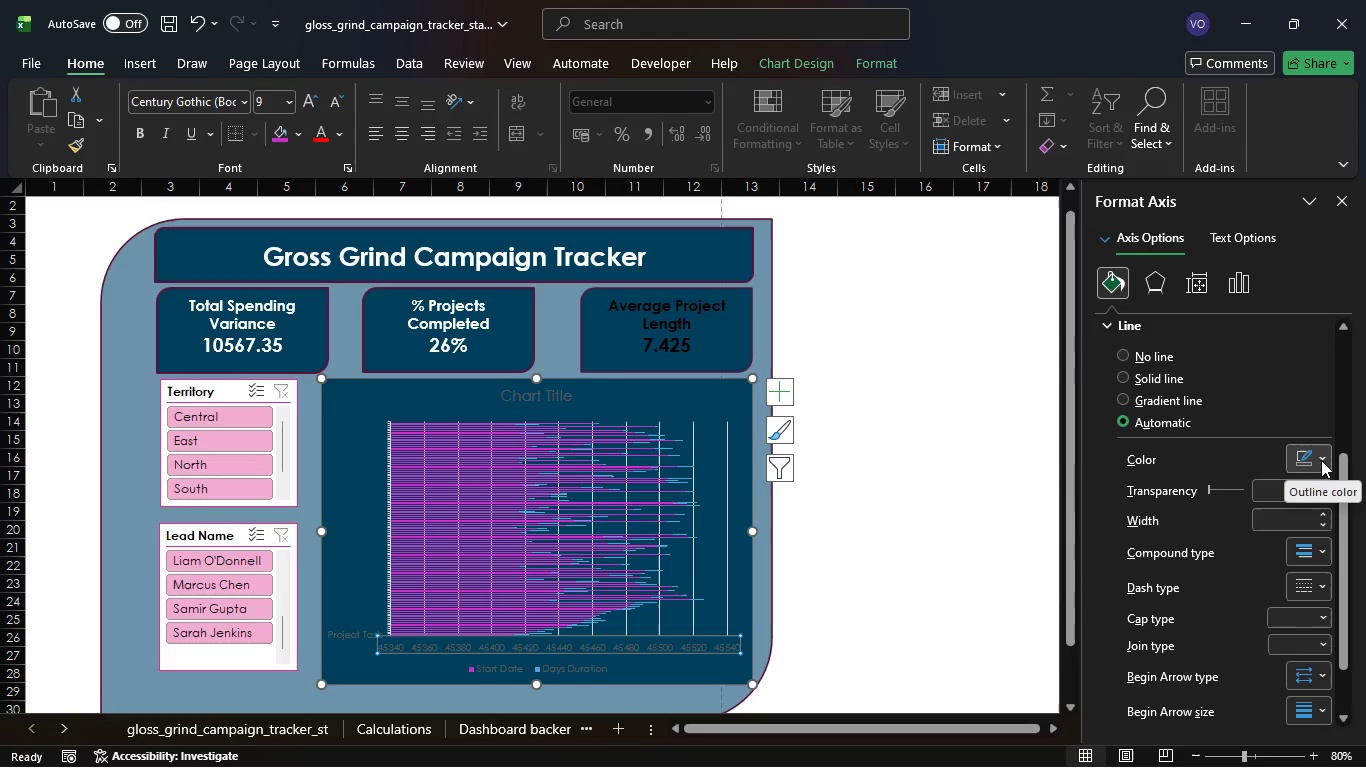 
wait(5.17)
 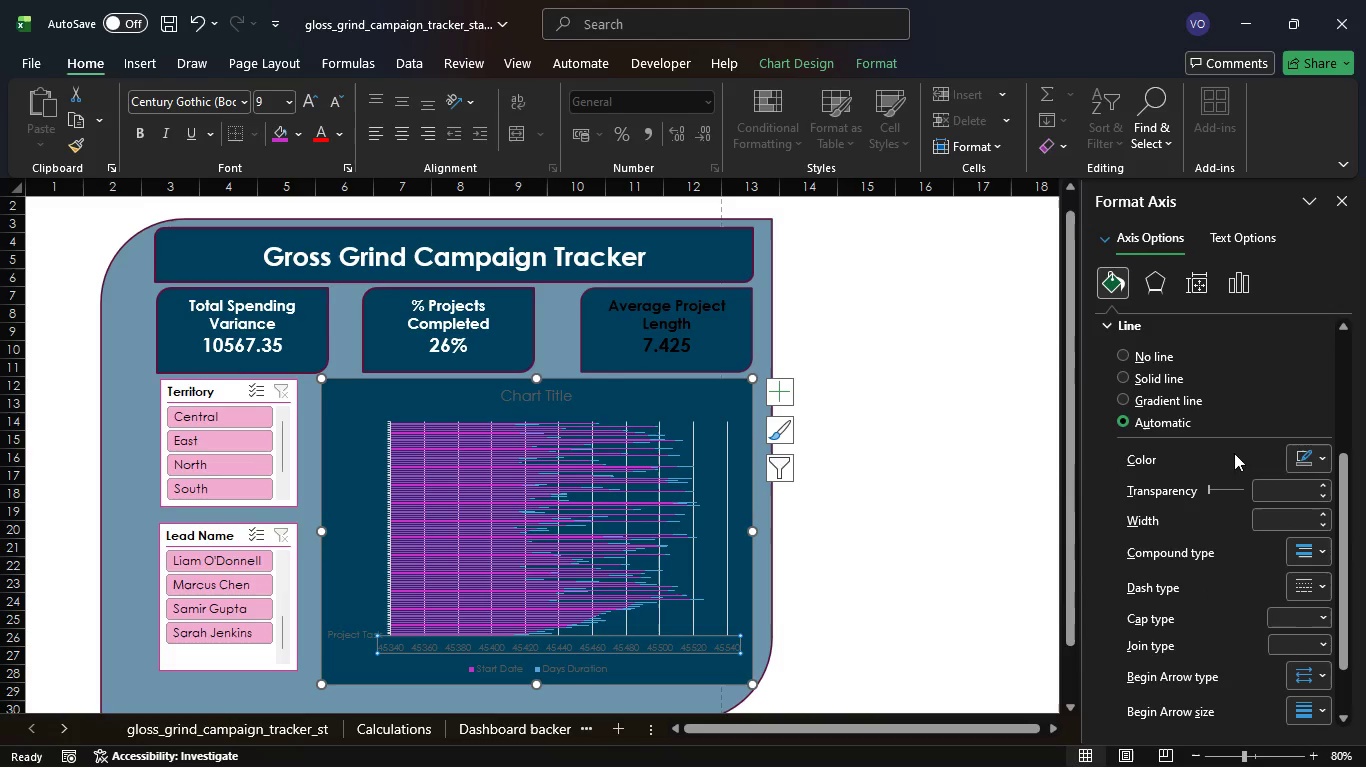 
left_click([1321, 460])
 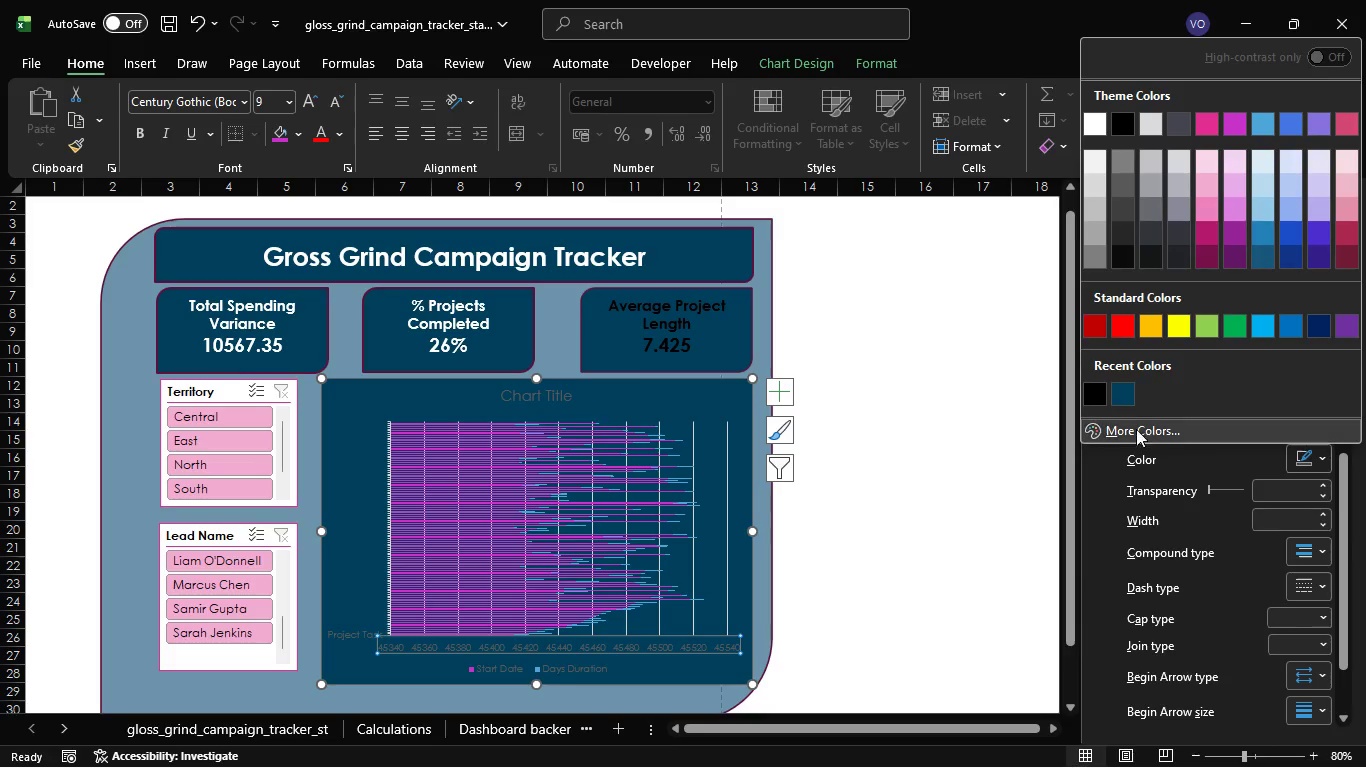 
left_click([1099, 424])
 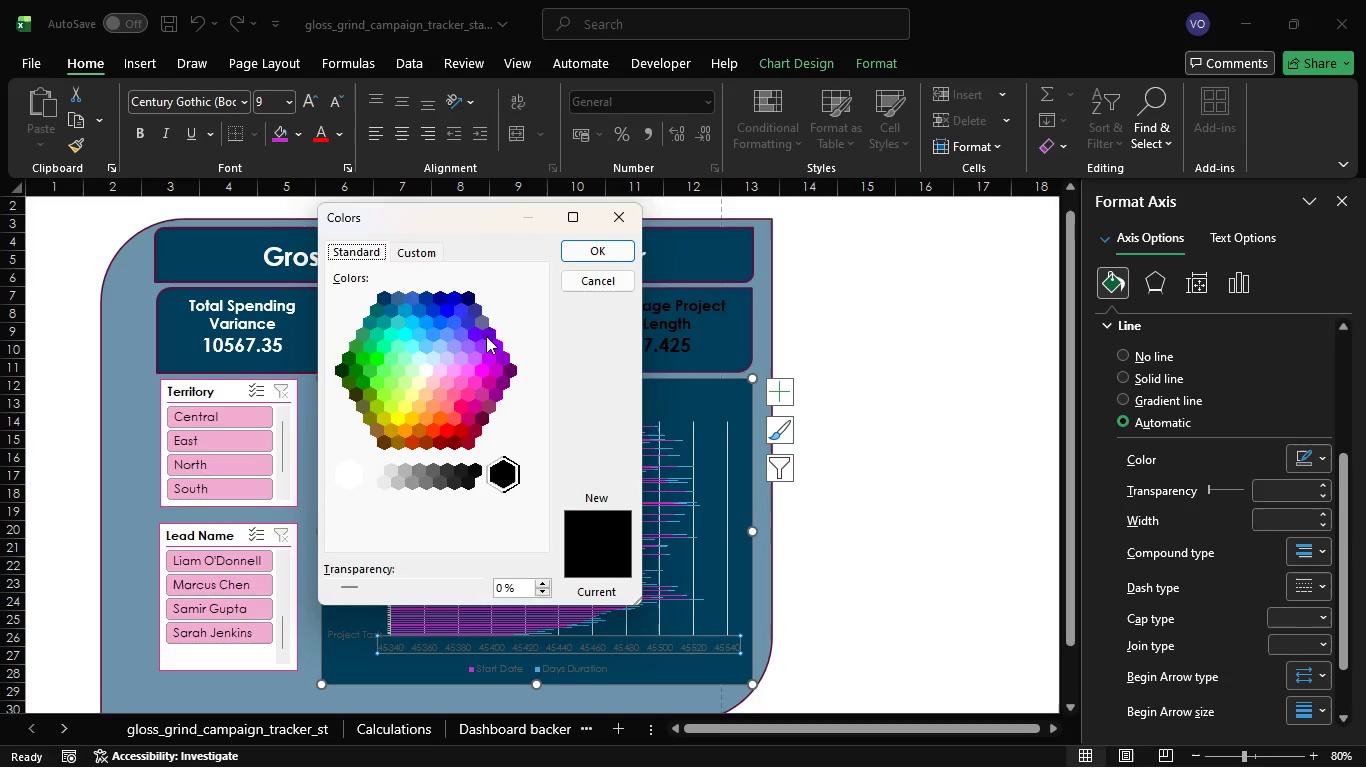 
left_click([433, 251])
 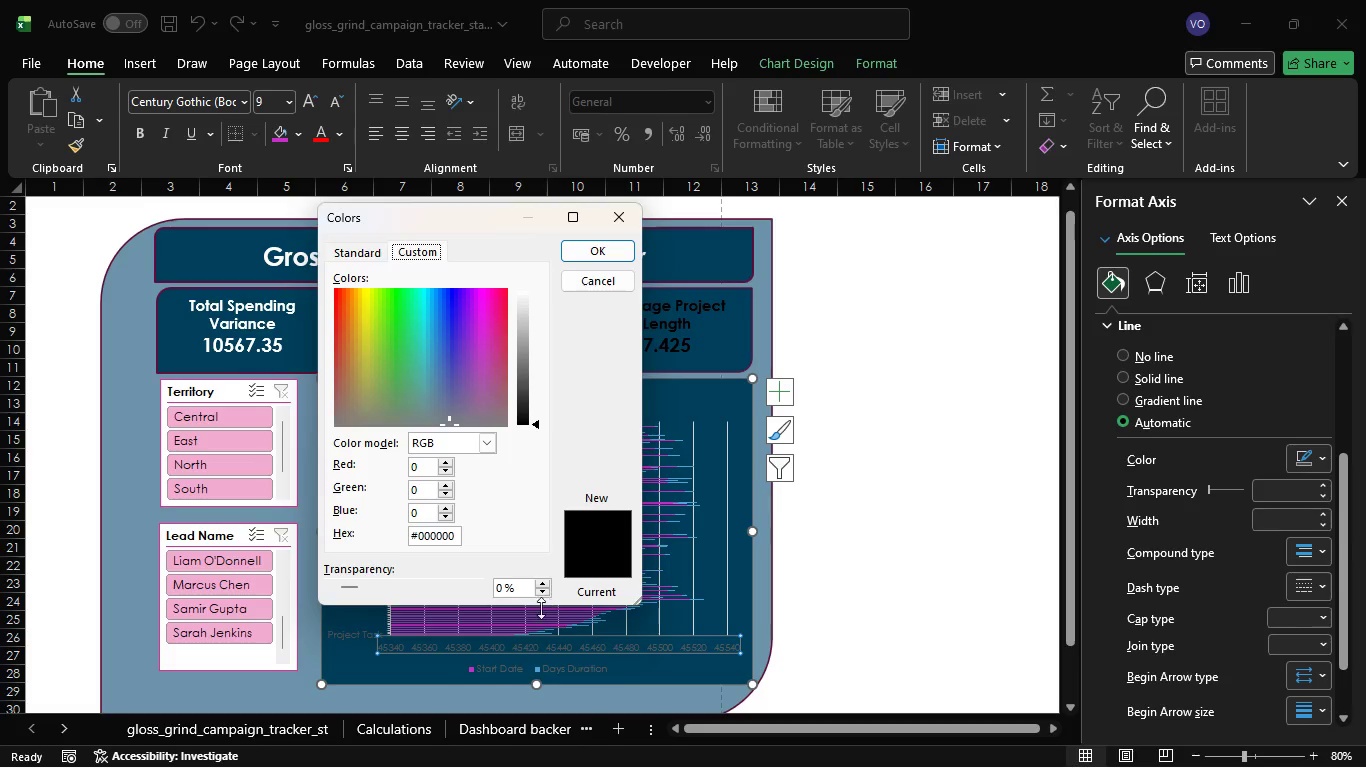 
wait(5.91)
 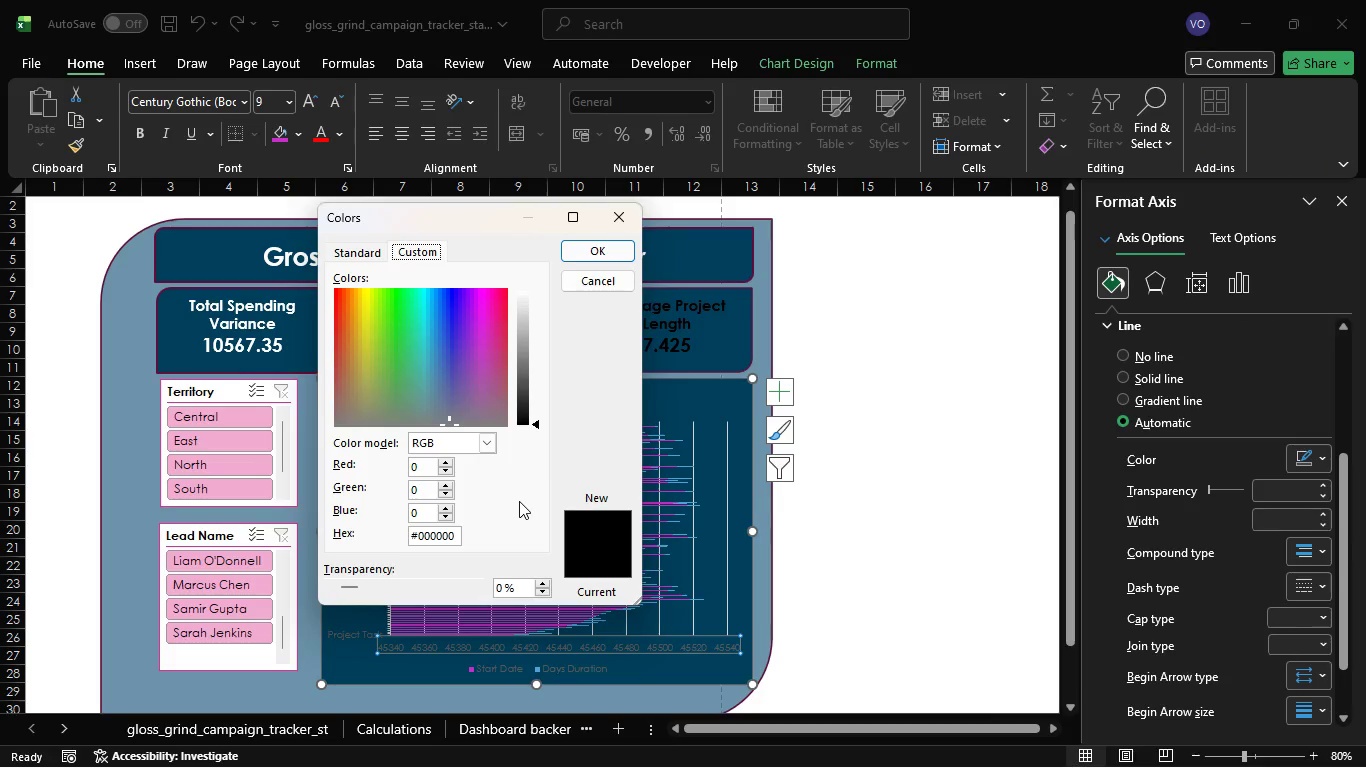 
left_click([610, 218])
 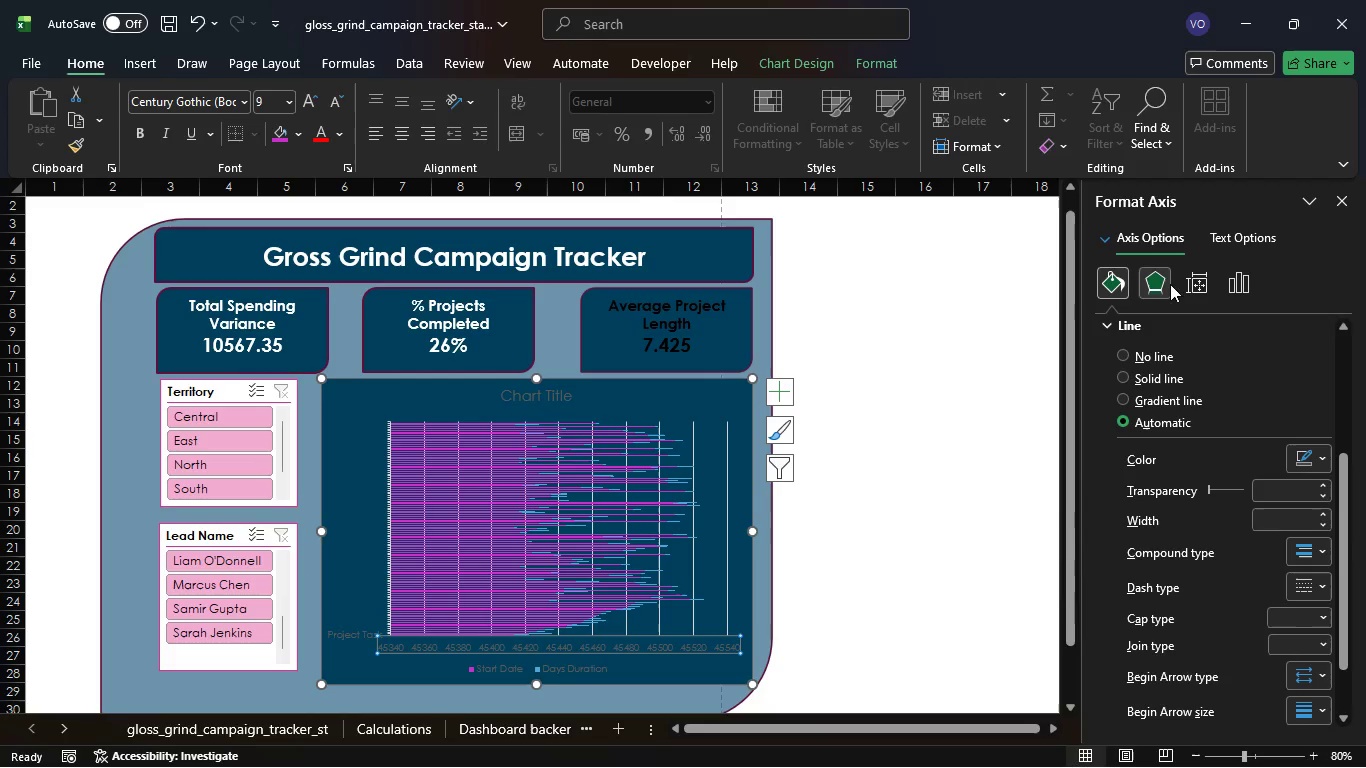 
wait(5.39)
 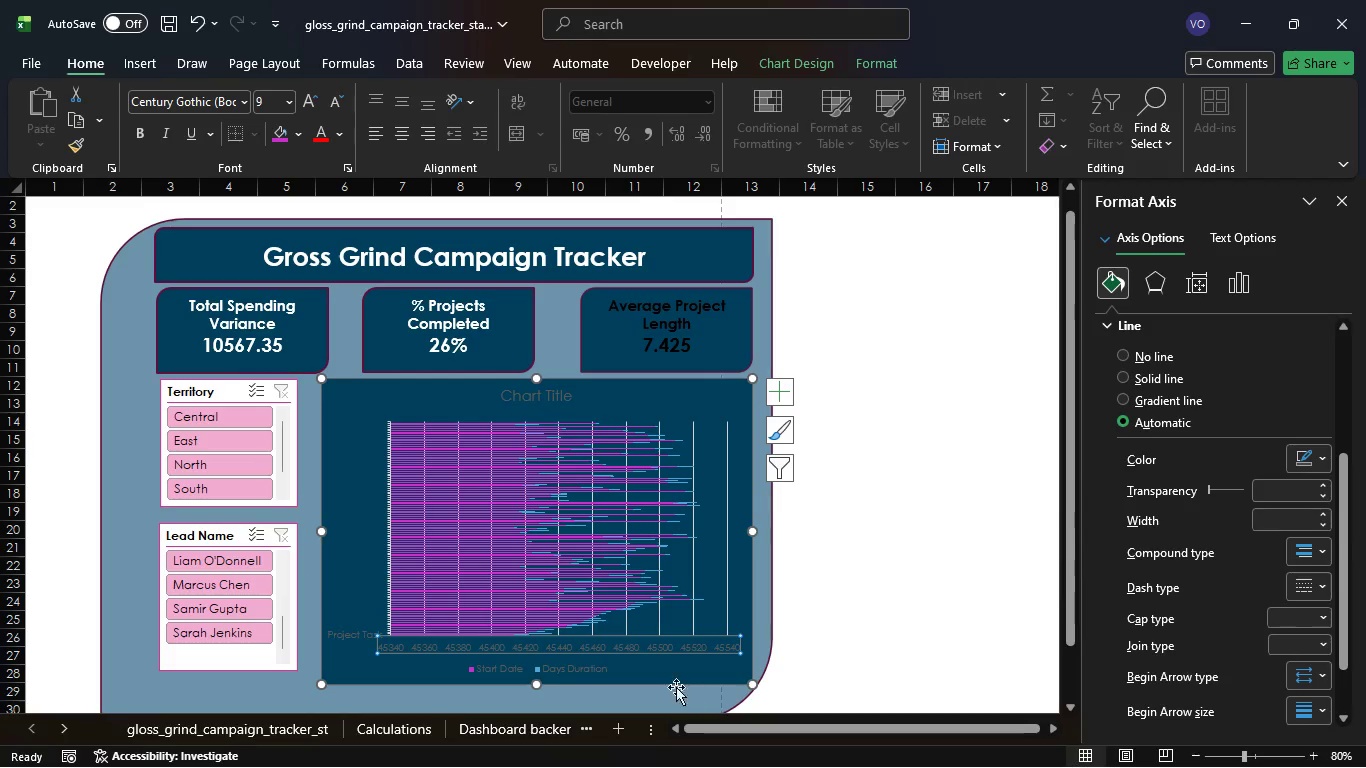 
left_click([1221, 244])
 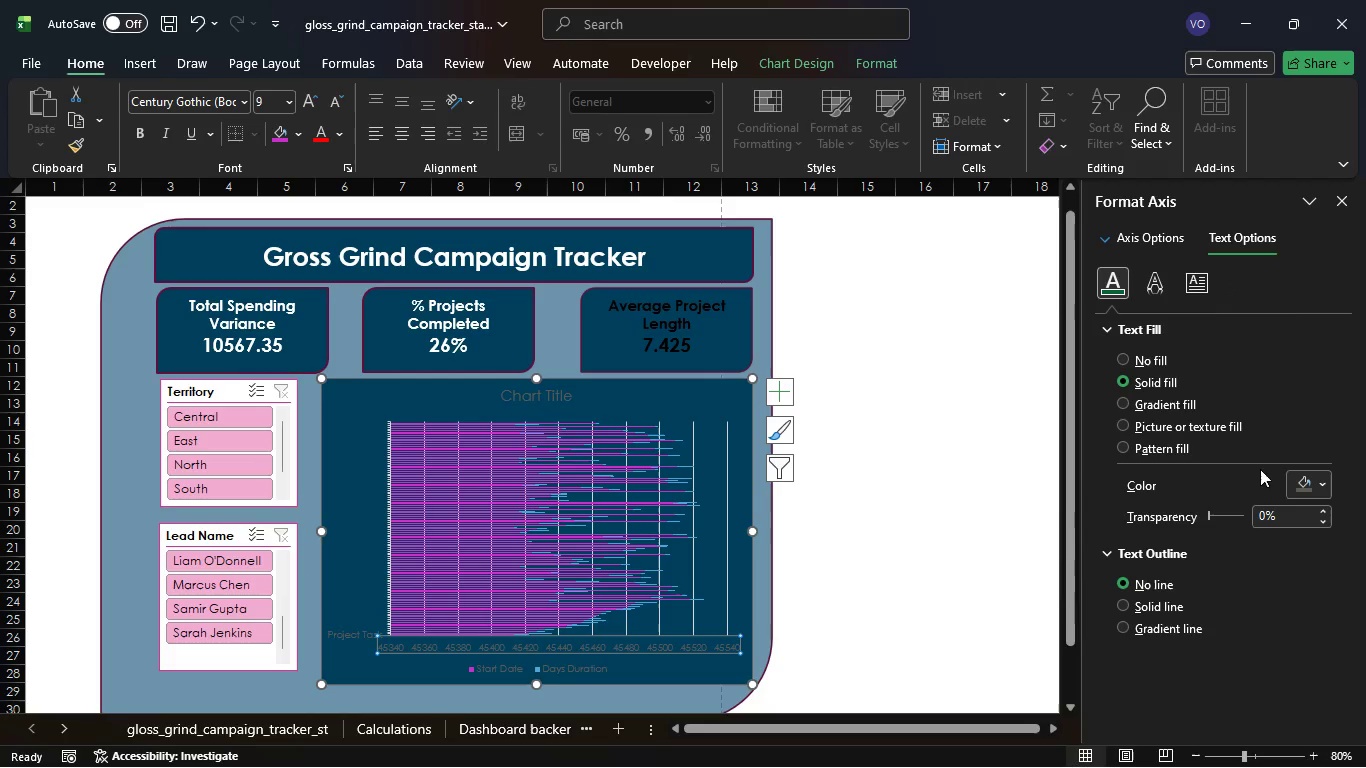 
left_click([1327, 487])
 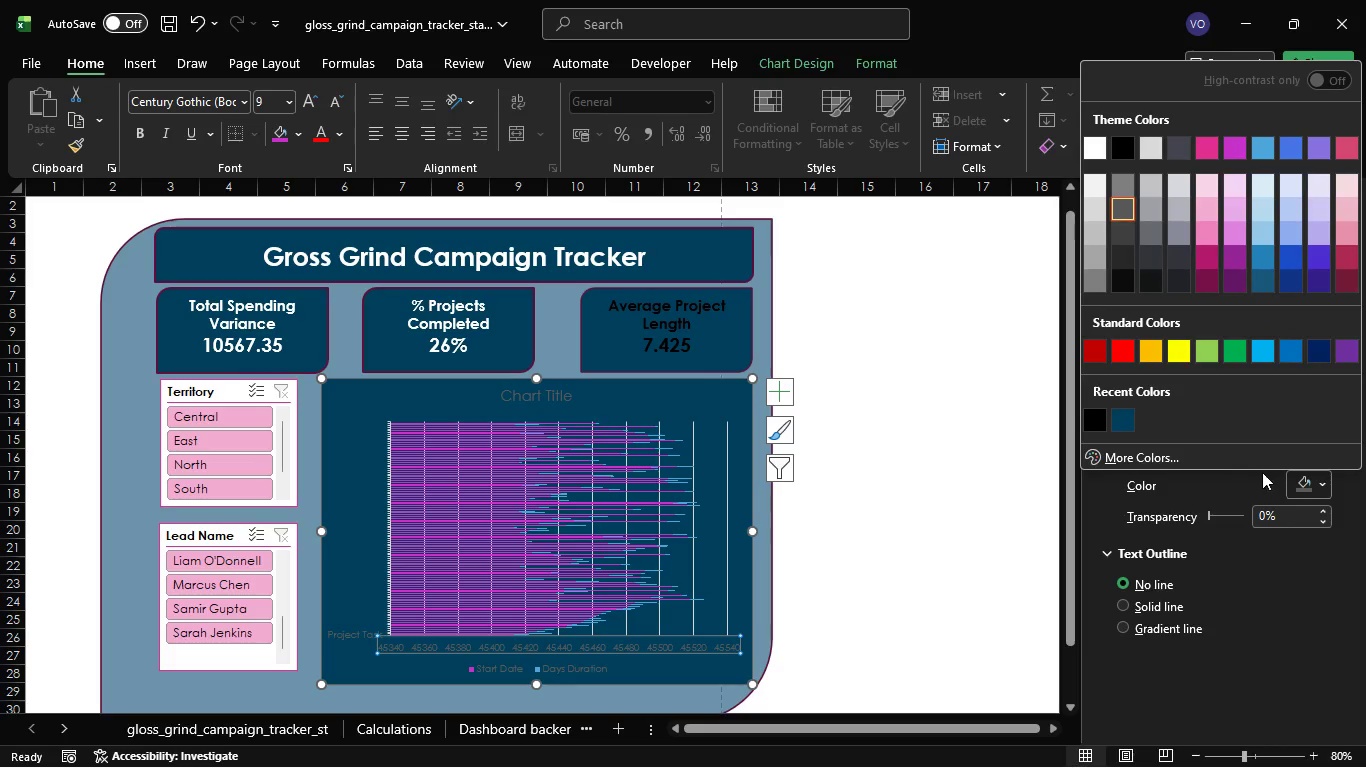 
left_click([1210, 458])
 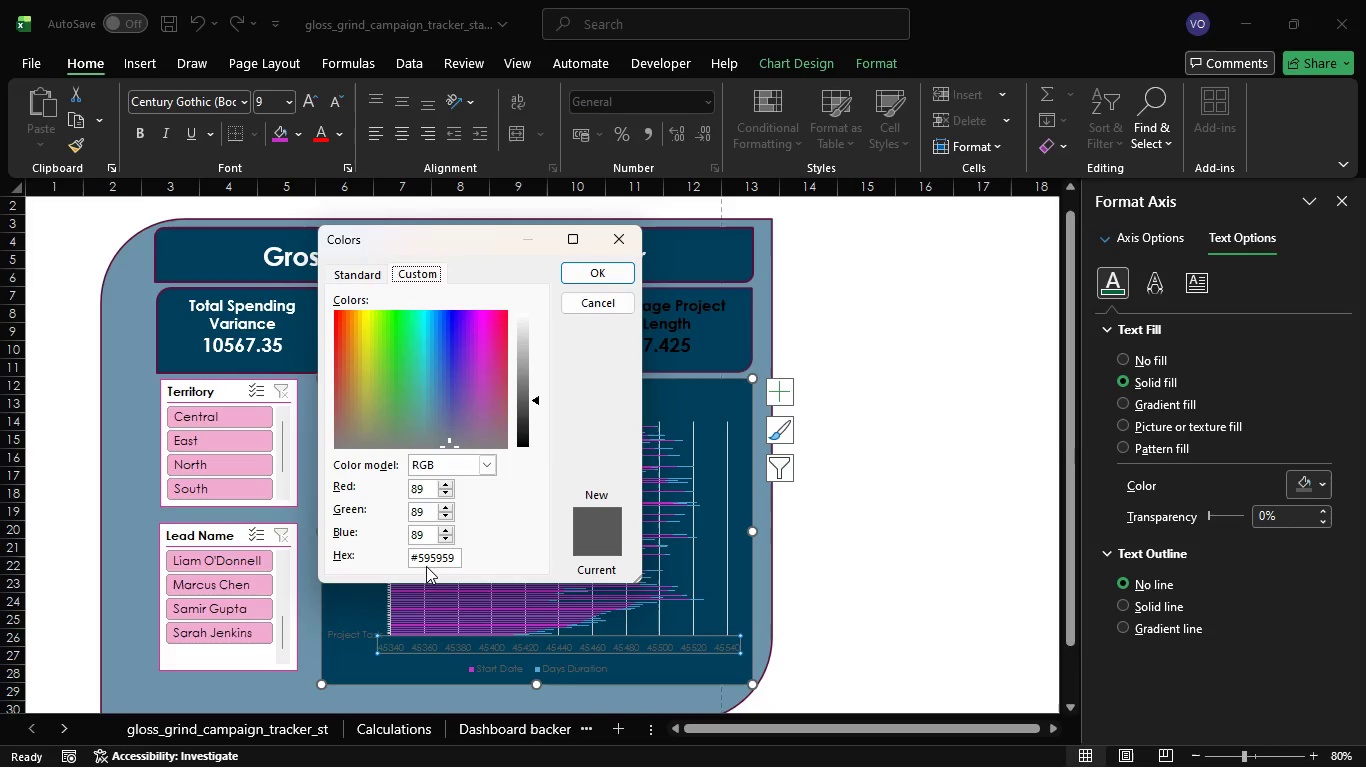 
wait(5.19)
 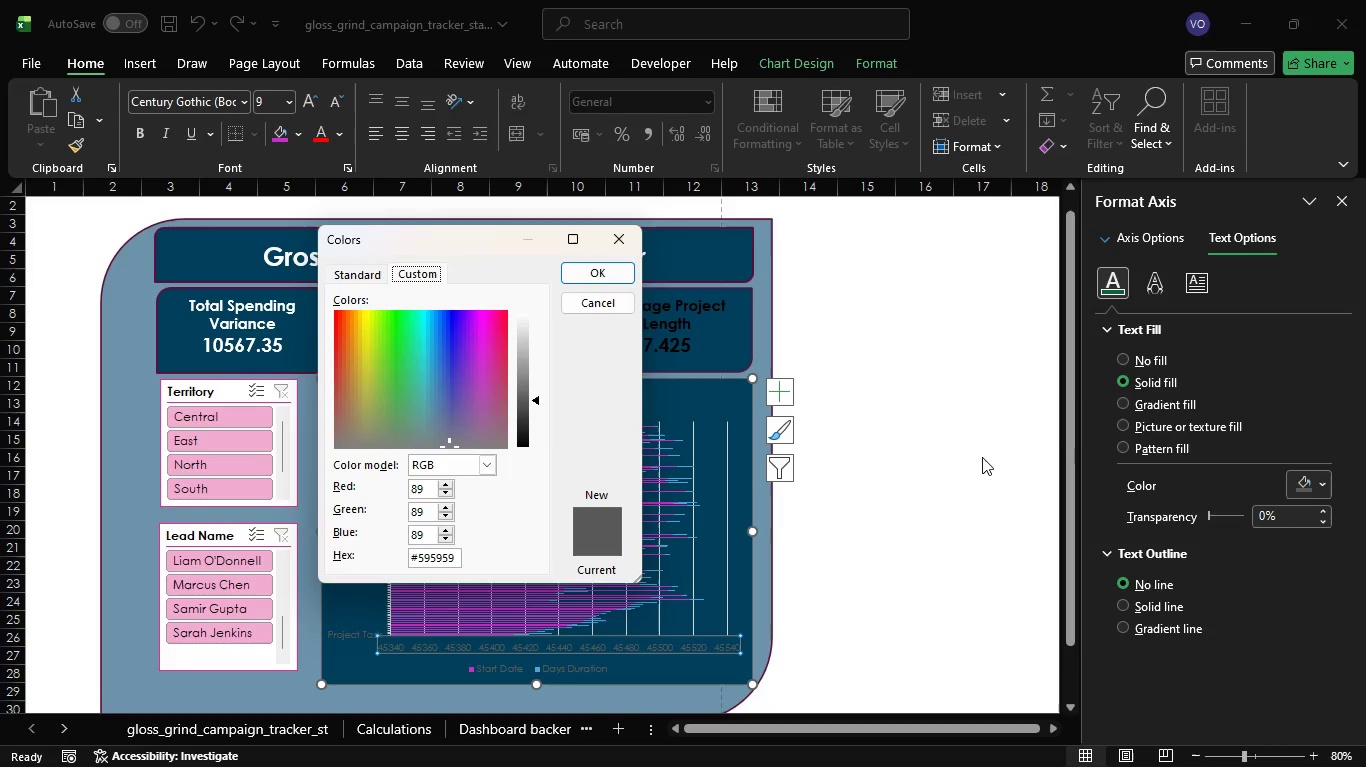 
left_click_drag(start_coordinate=[452, 561], to_coordinate=[418, 565])
 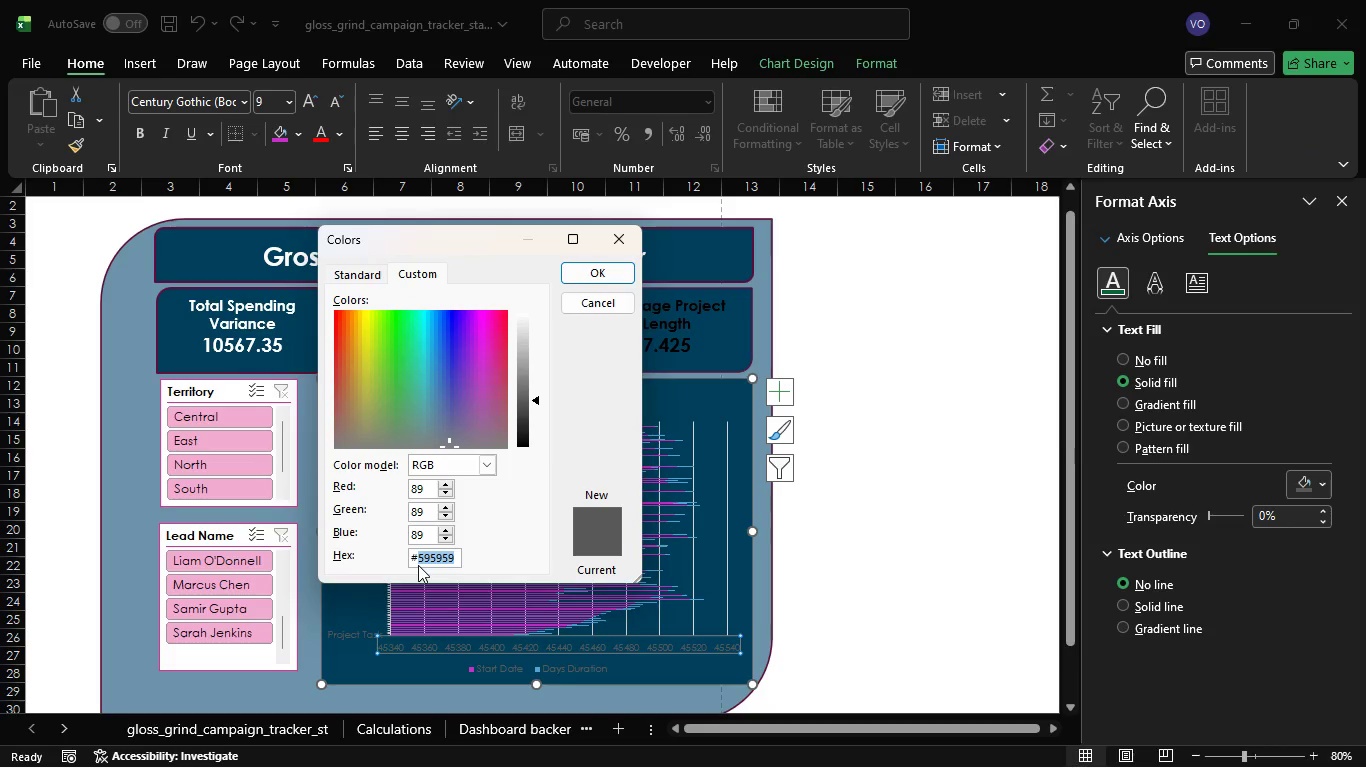 
key(Control+C)
 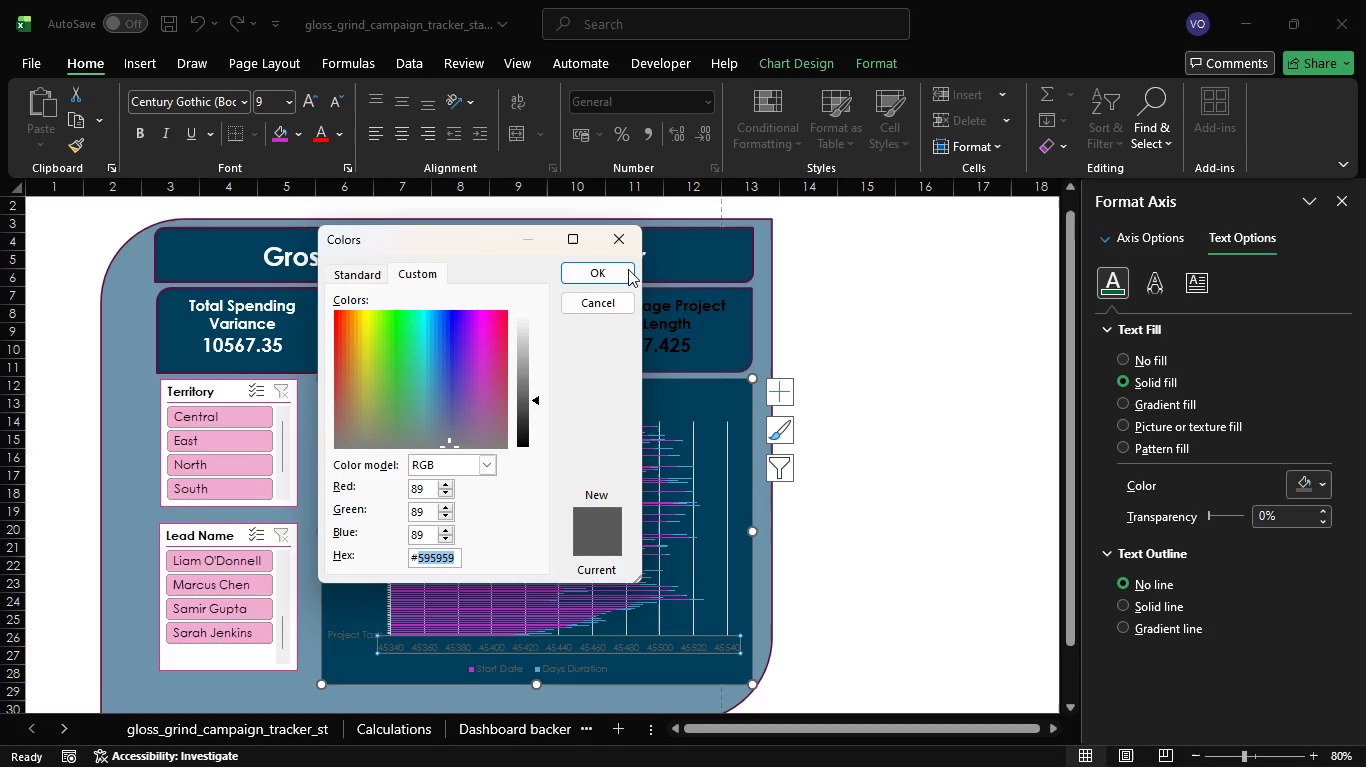 
left_click([619, 269])
 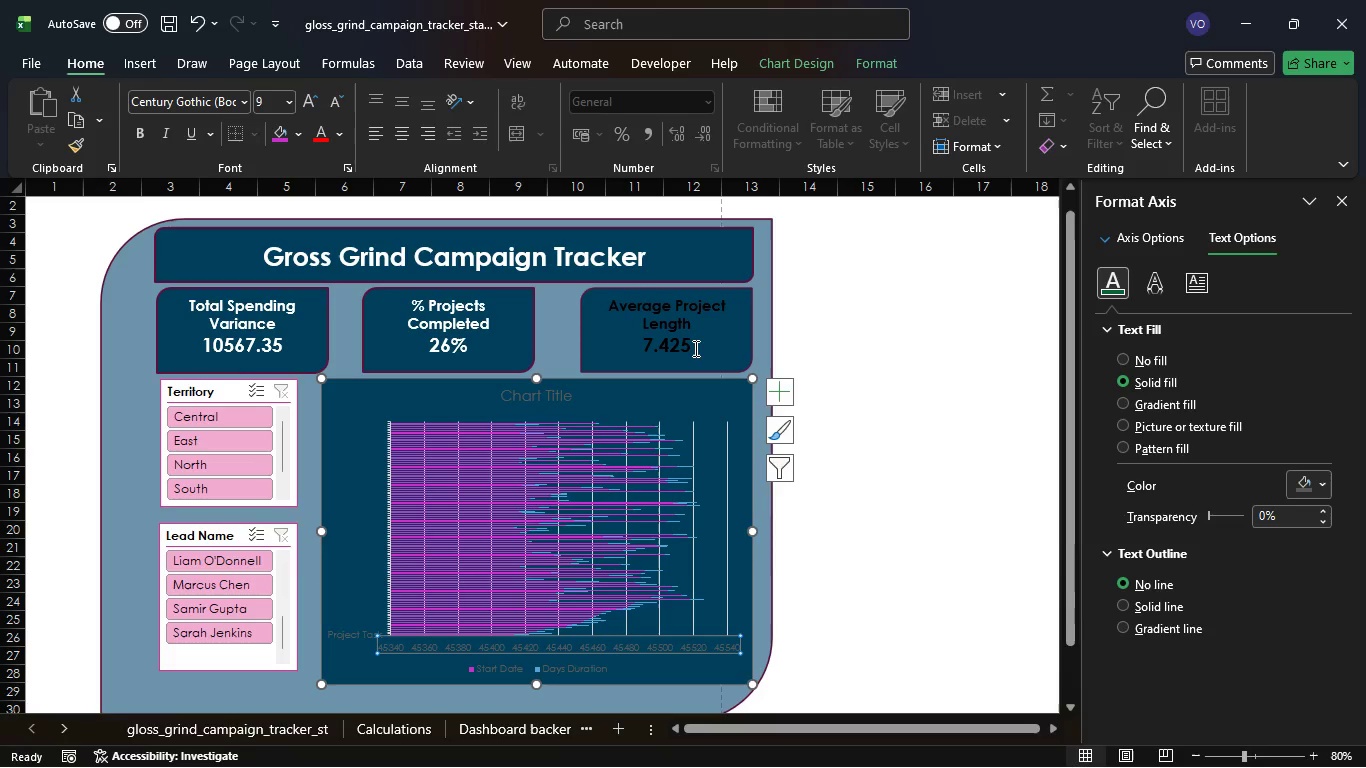 
left_click_drag(start_coordinate=[694, 348], to_coordinate=[625, 309])
 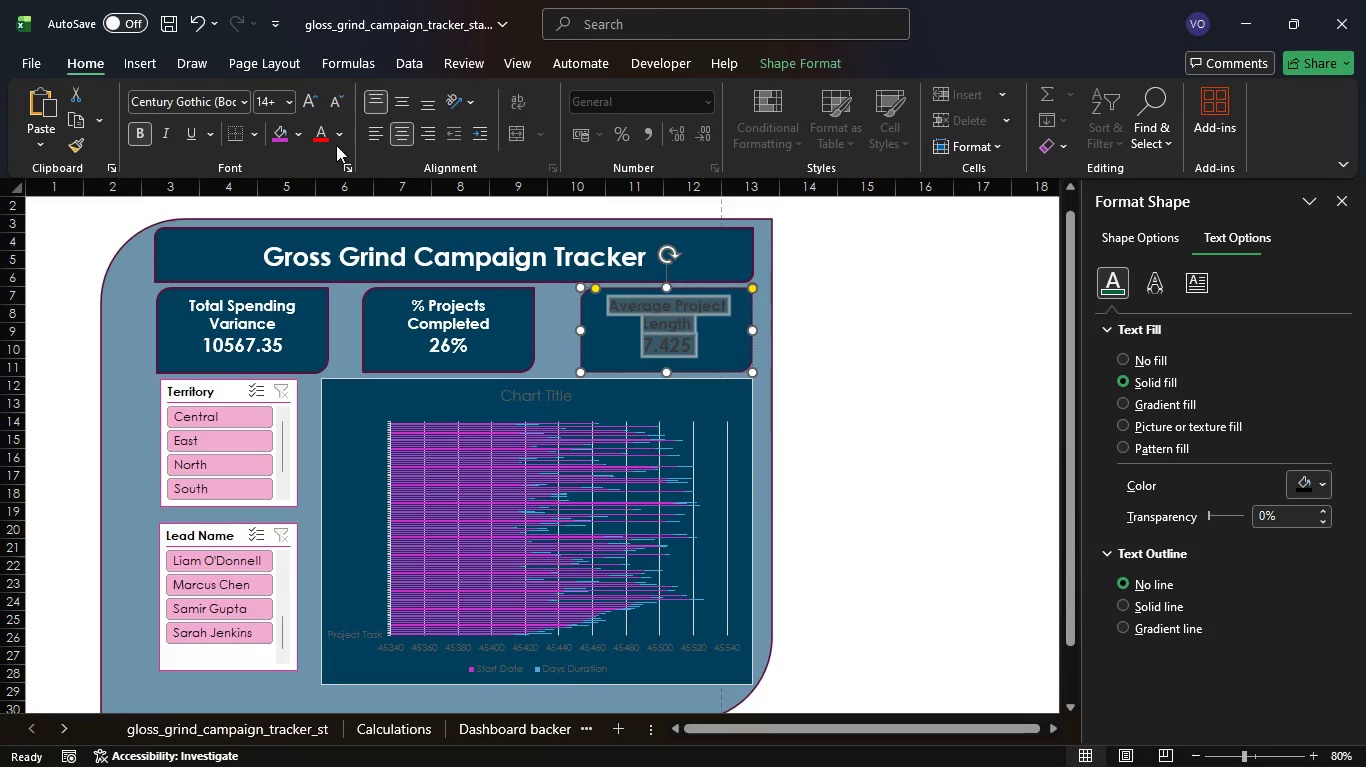 
left_click([339, 135])
 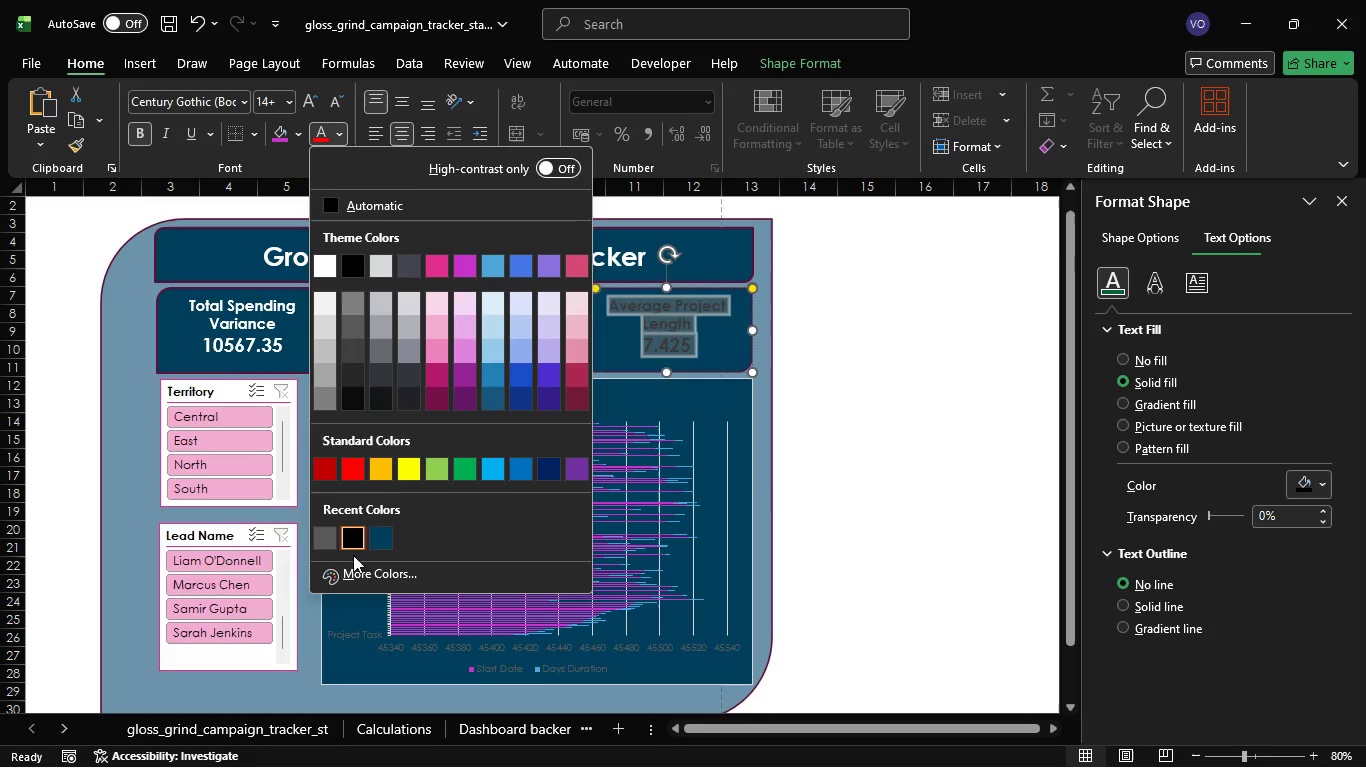 
left_click([334, 545])
 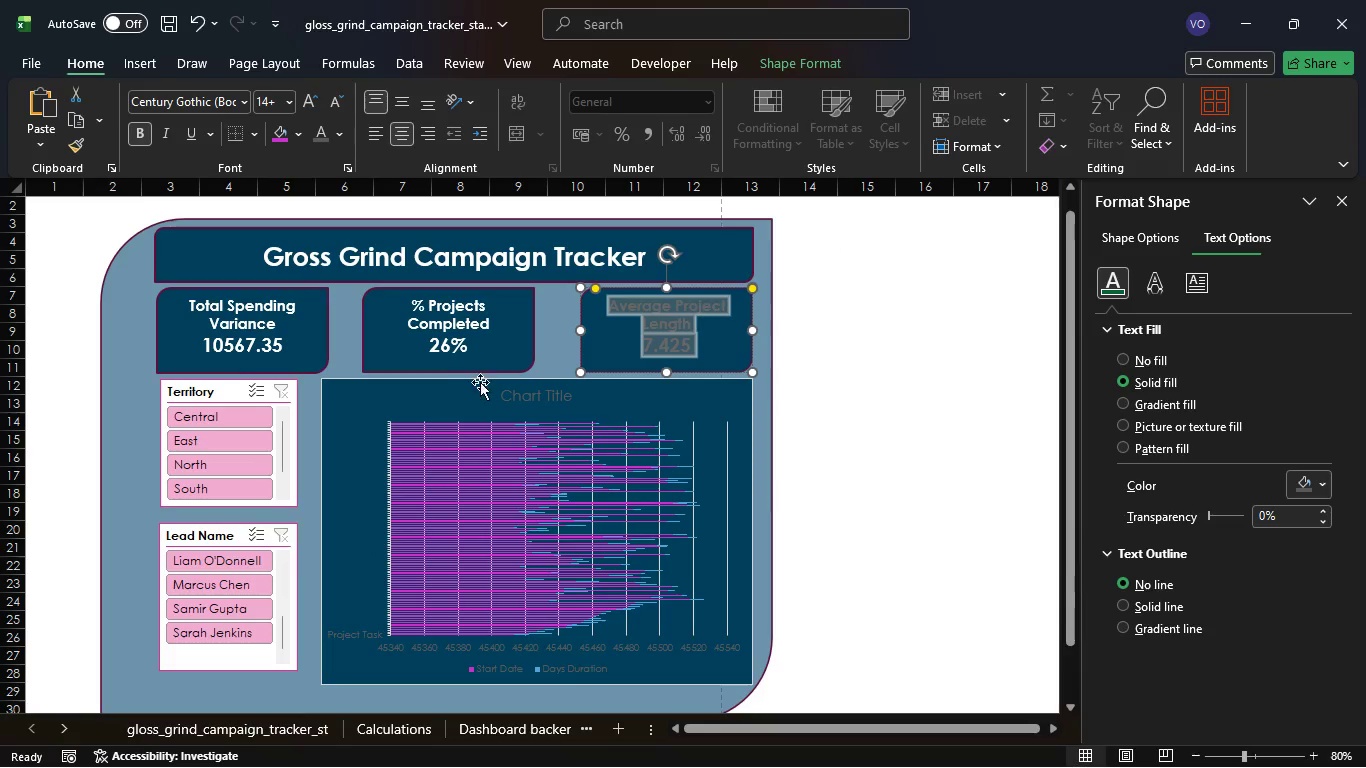 
left_click([469, 348])
 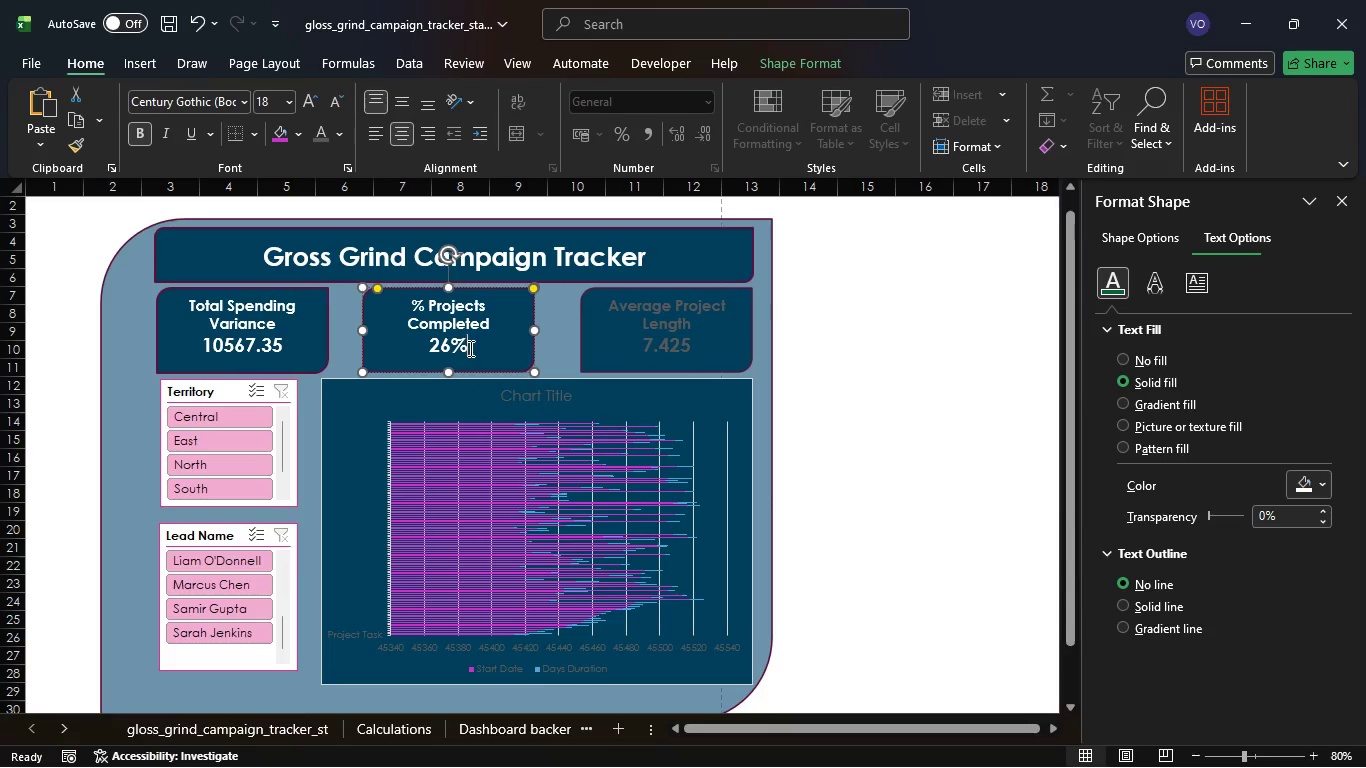 
left_click_drag(start_coordinate=[469, 348], to_coordinate=[423, 293])
 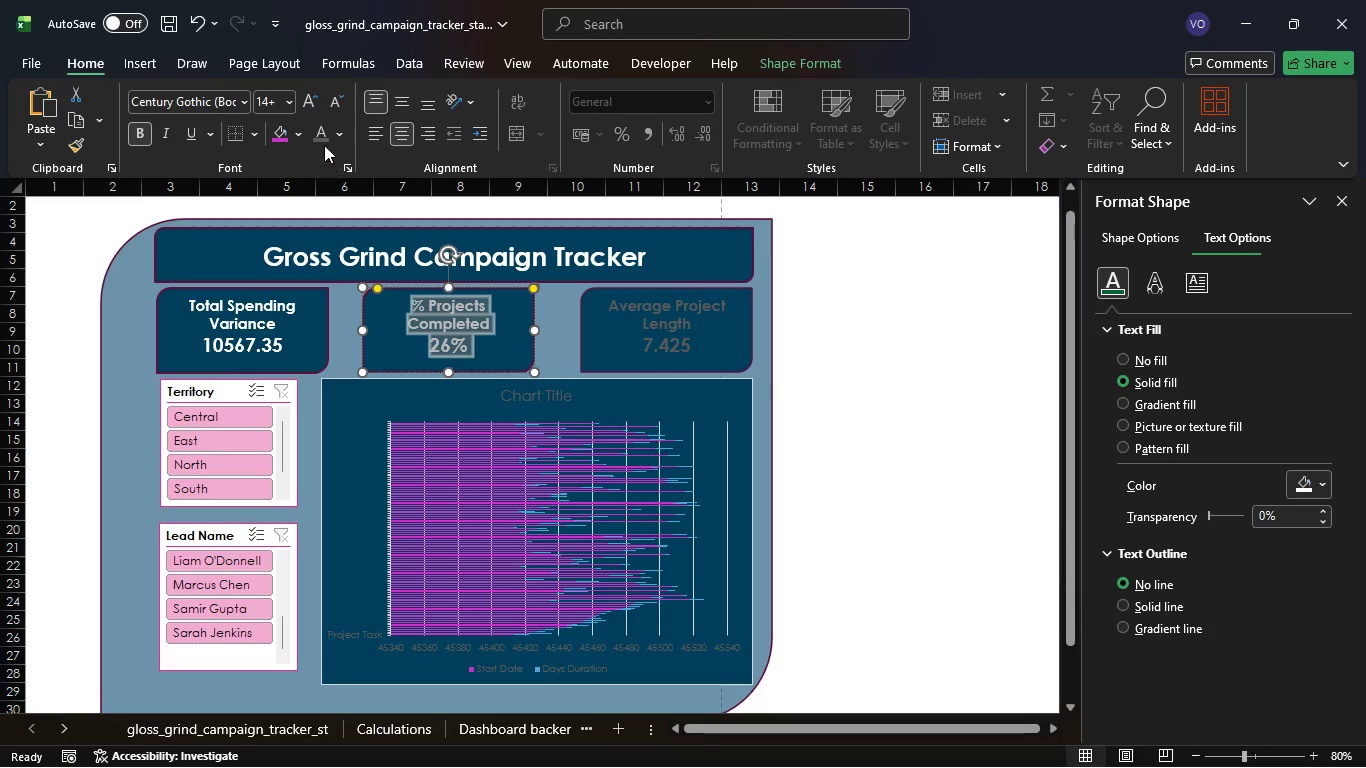 
left_click([318, 131])
 